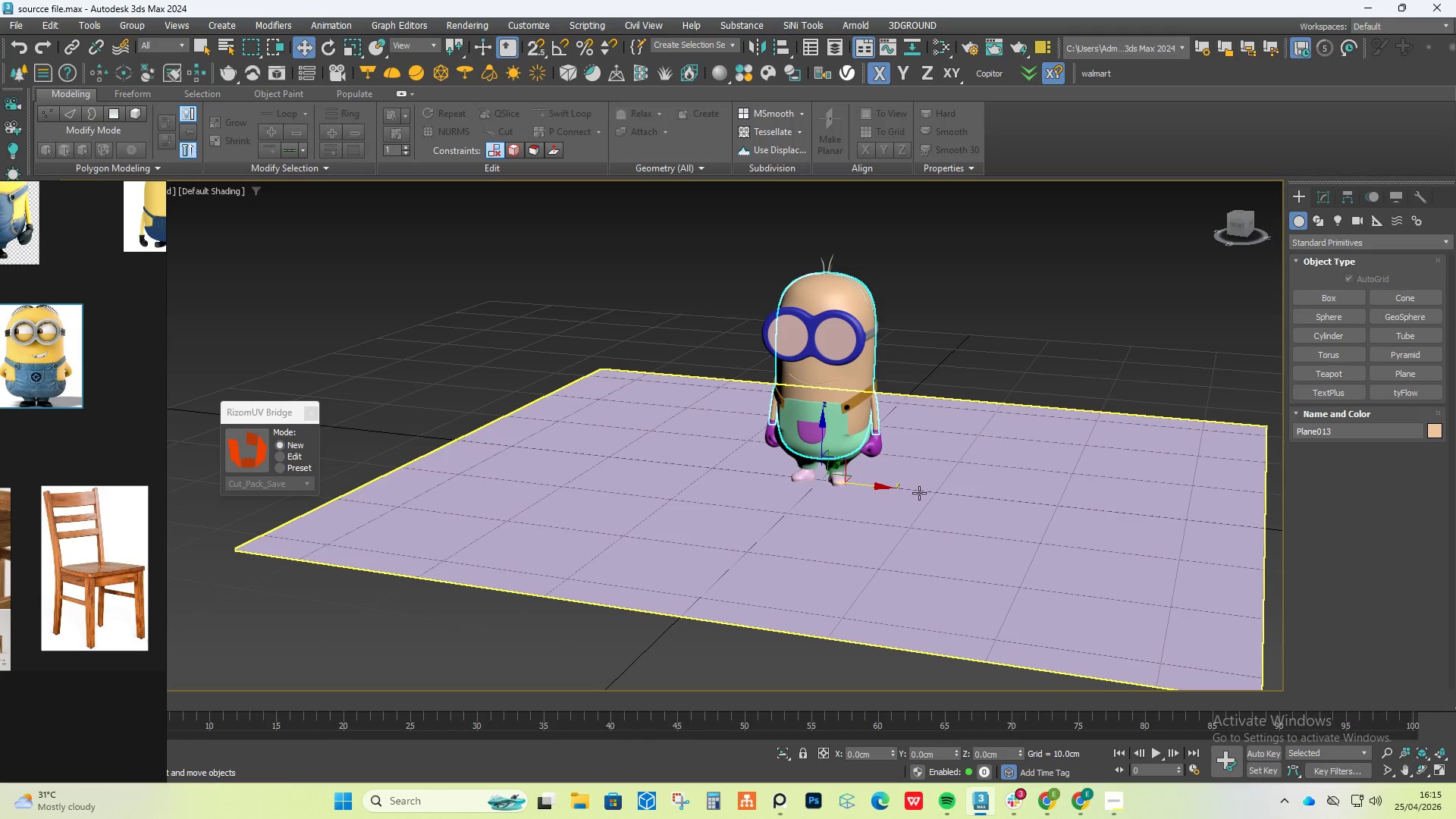 
left_click([919, 493])
 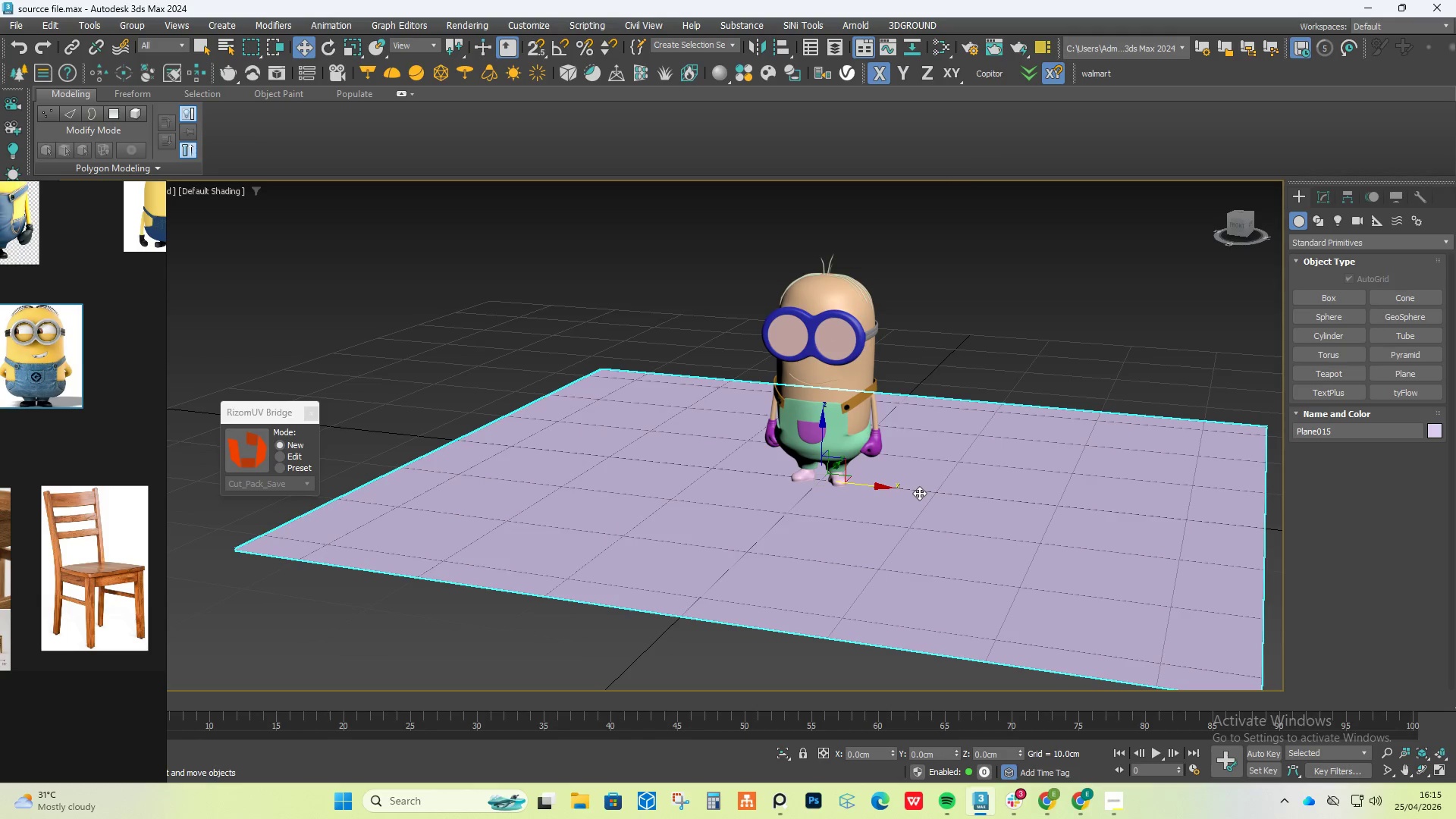 
right_click([919, 493])
 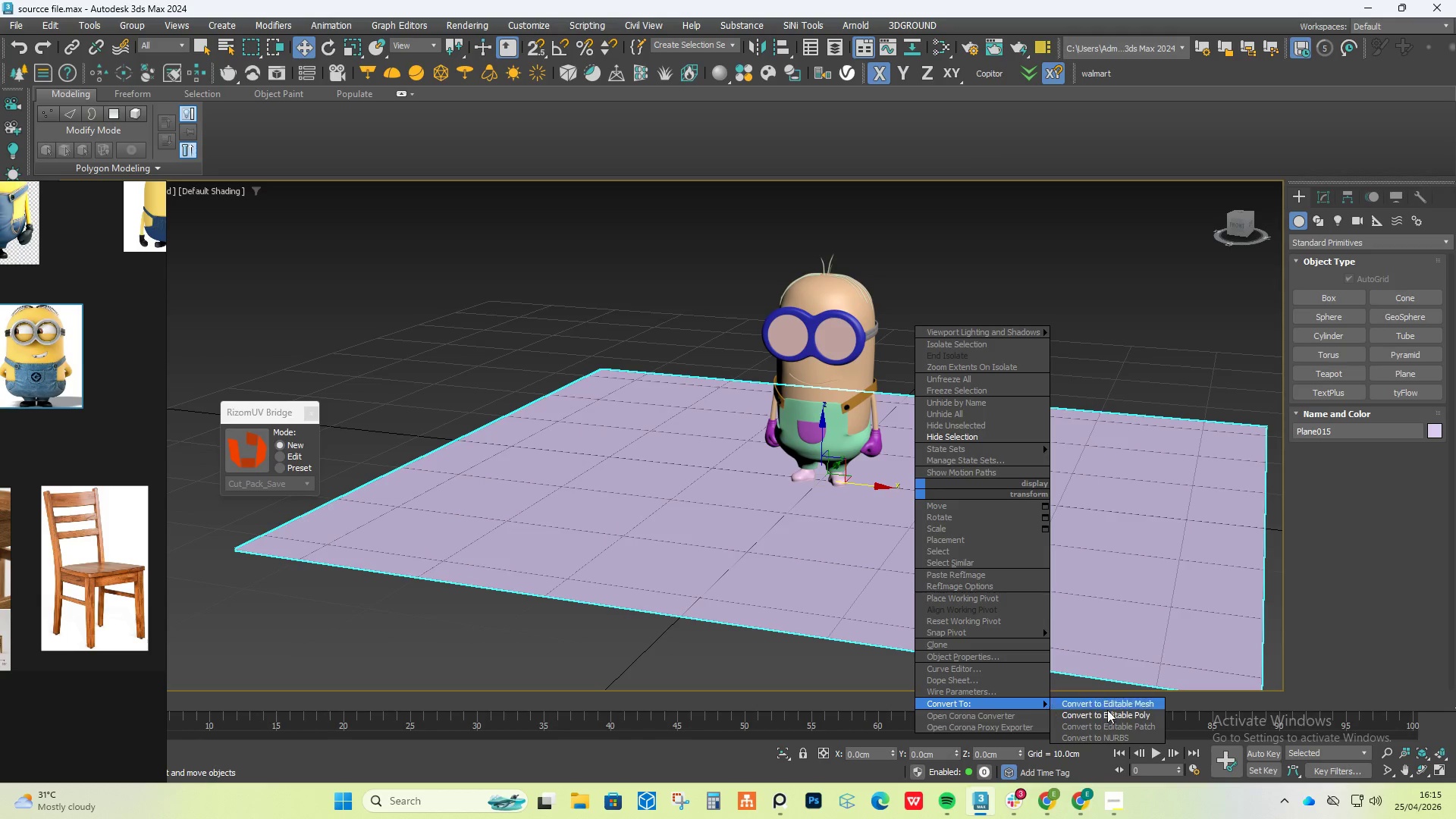 
left_click([1116, 711])
 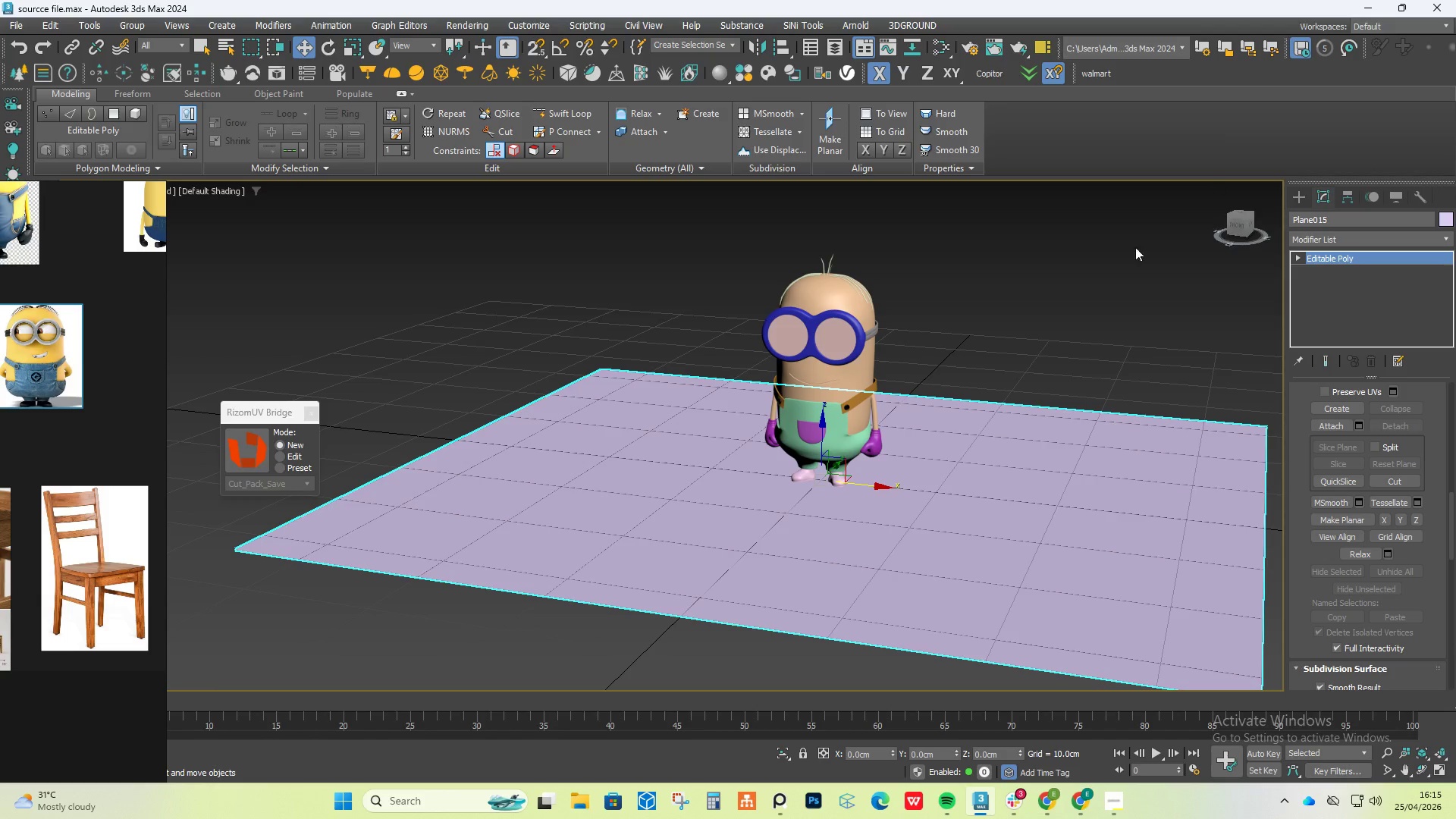 
scroll: coordinate [844, 447], scroll_direction: up, amount: 2.0
 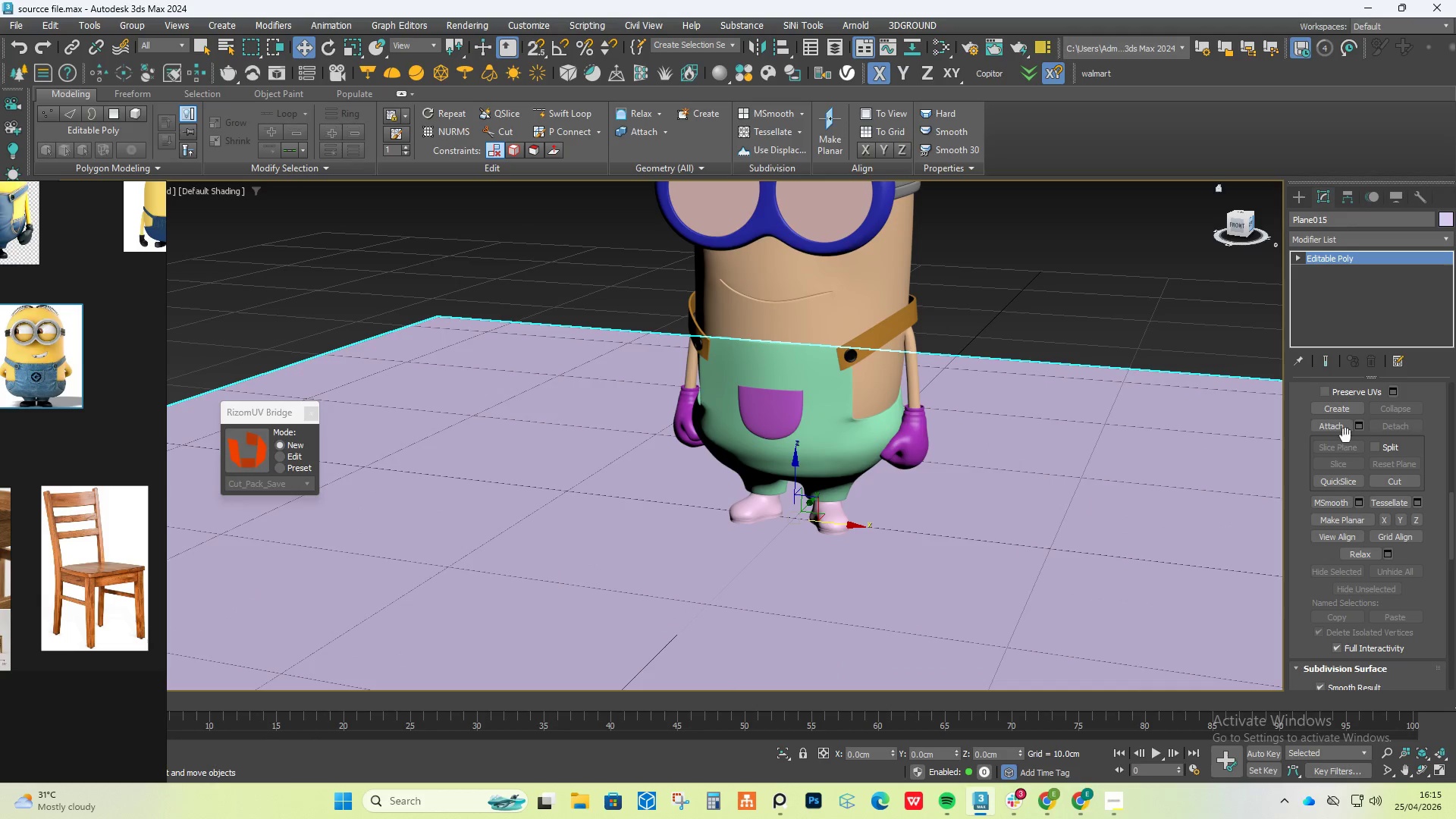 
left_click([1343, 427])
 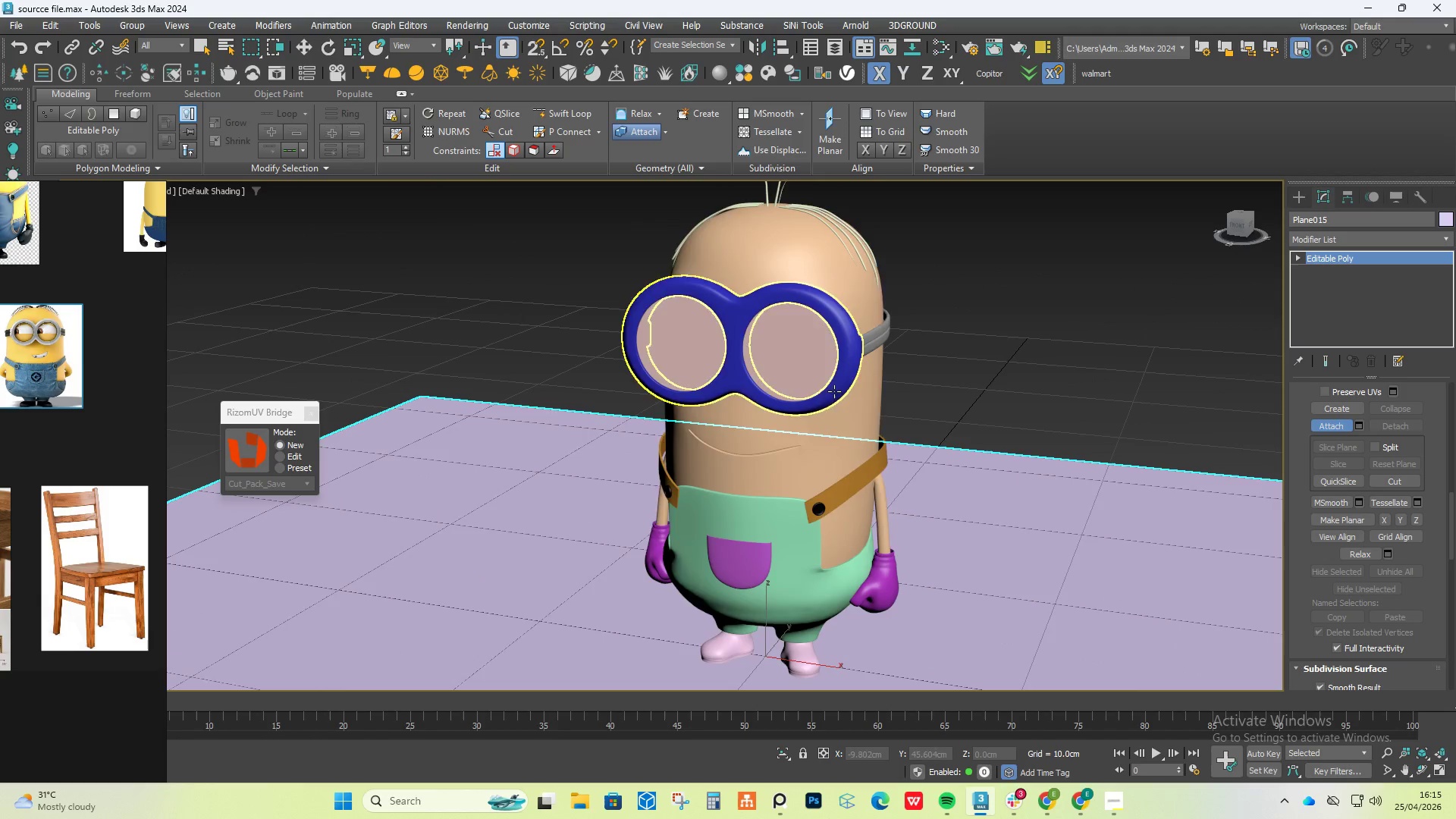 
left_click([817, 513])
 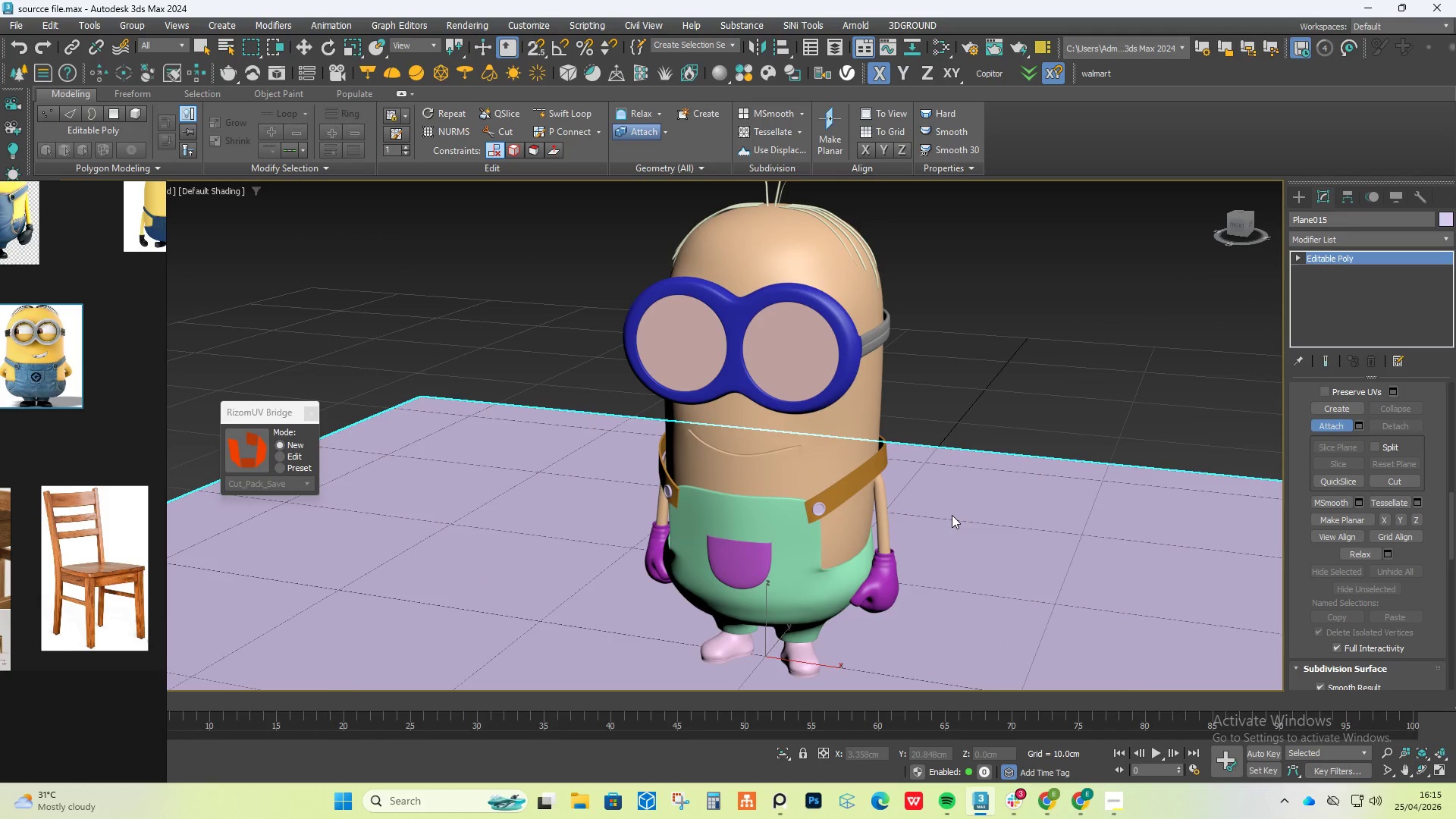 
key(5)
 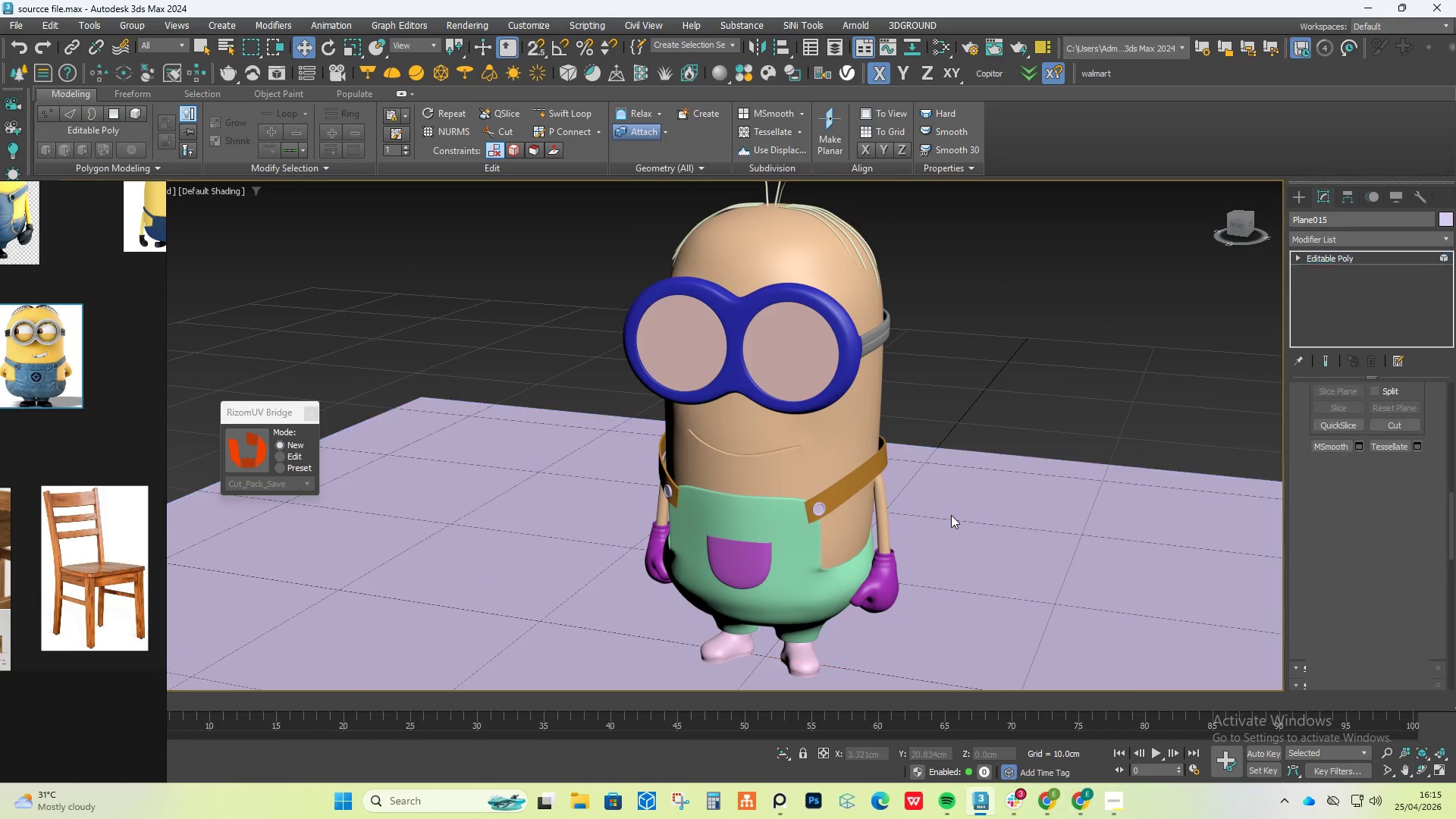 
left_click([951, 515])
 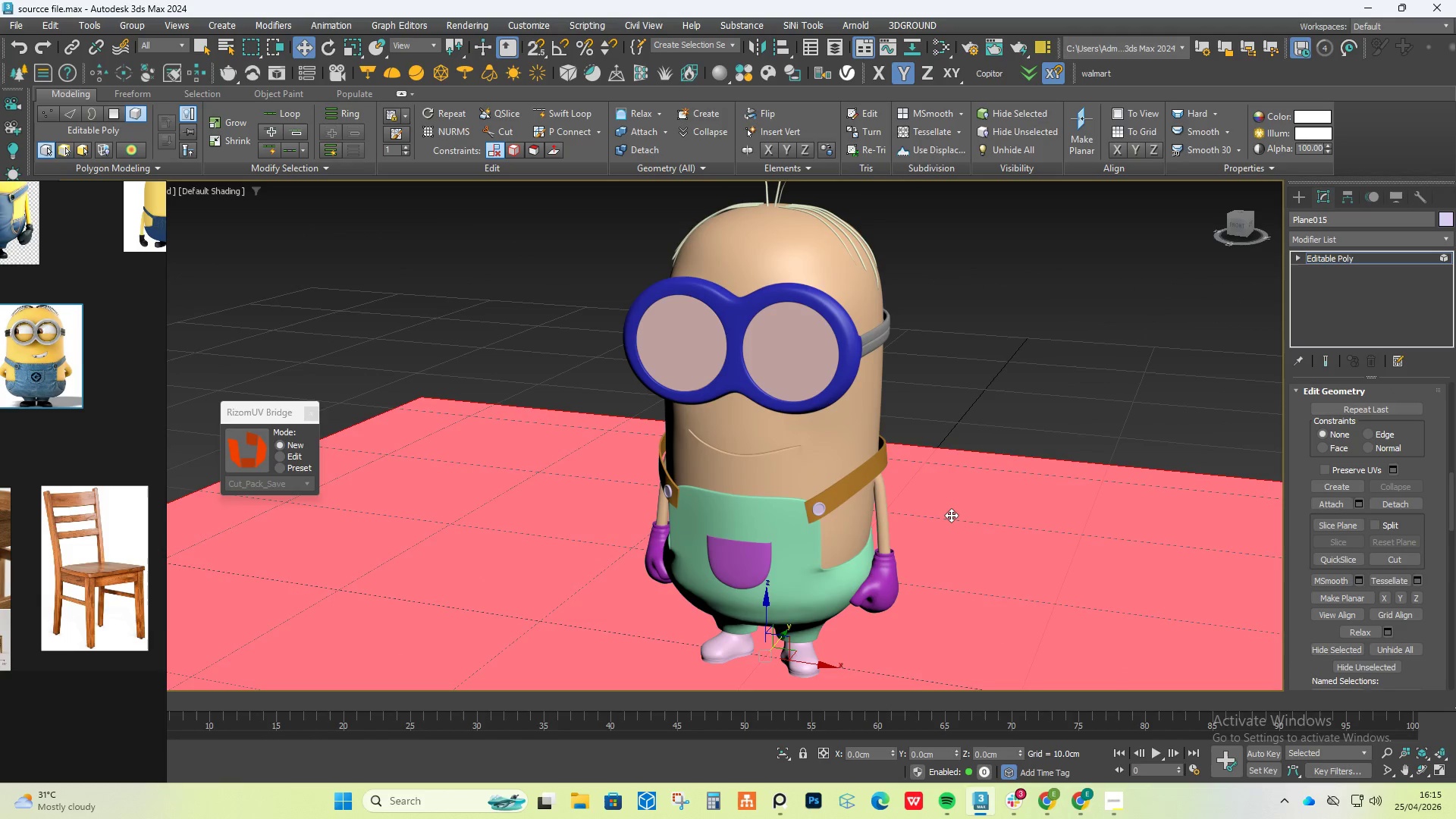 
key(Delete)
 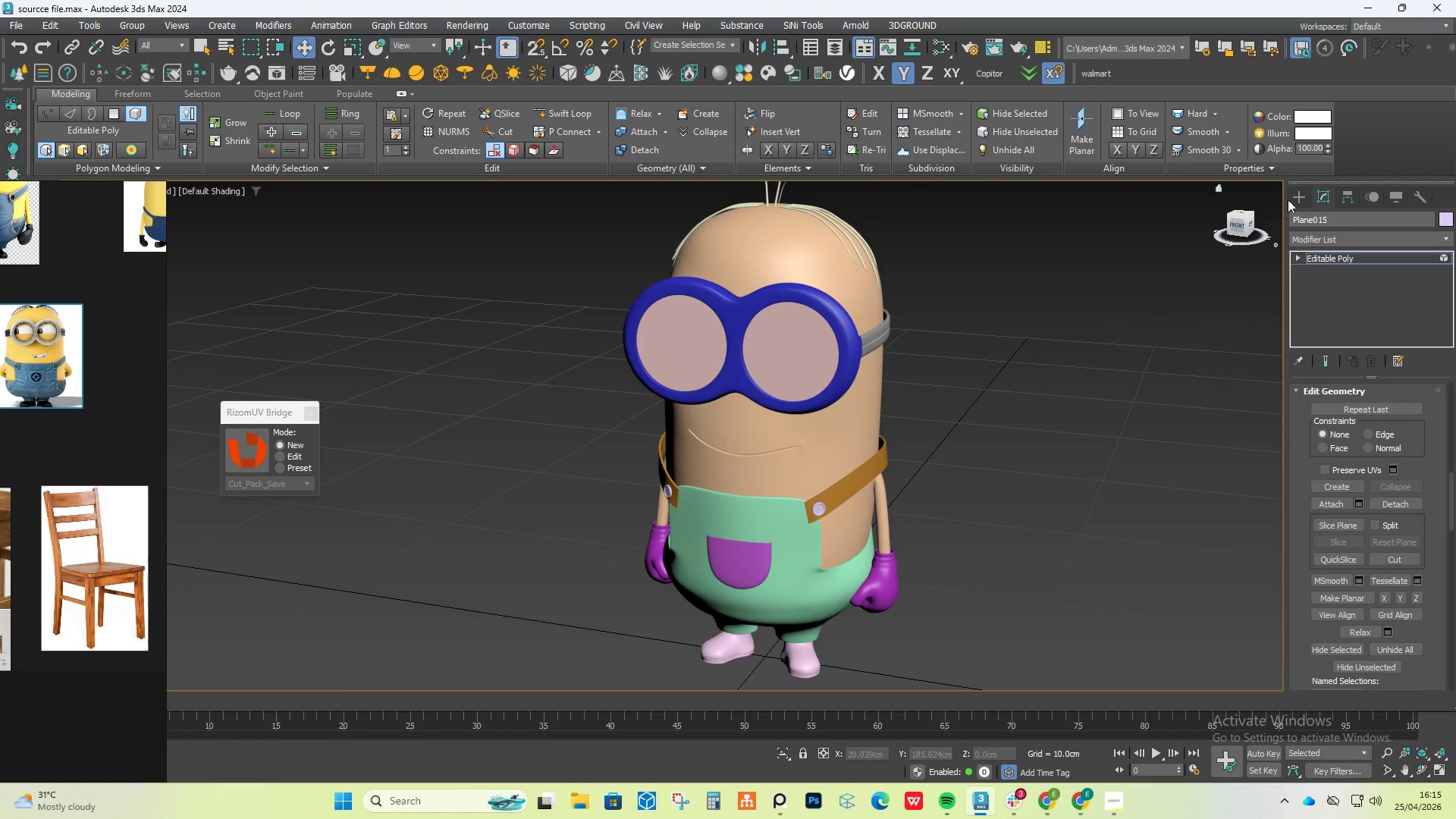 
left_click([1297, 196])
 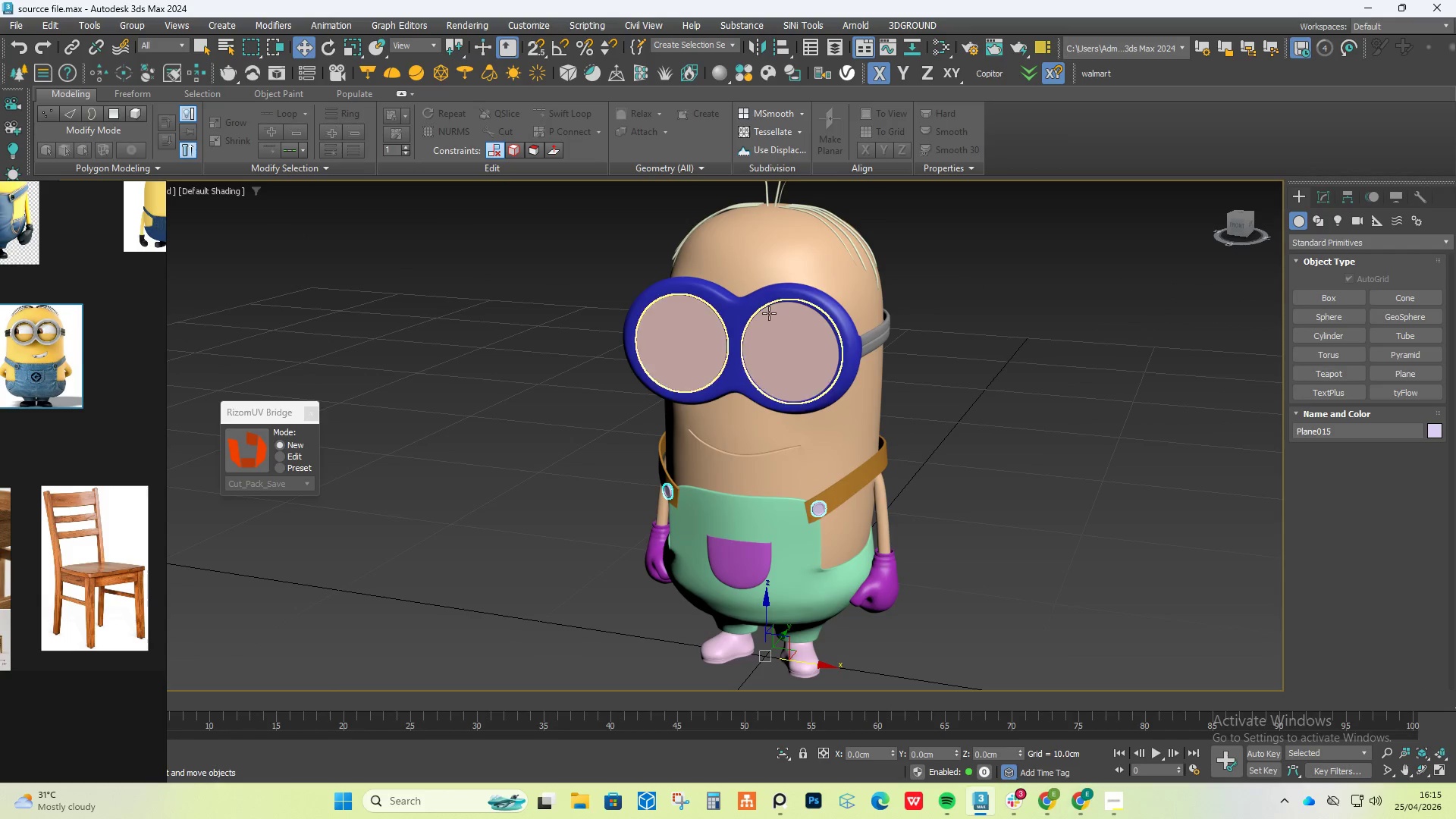 
hold_key(key=AltLeft, duration=1.8)
 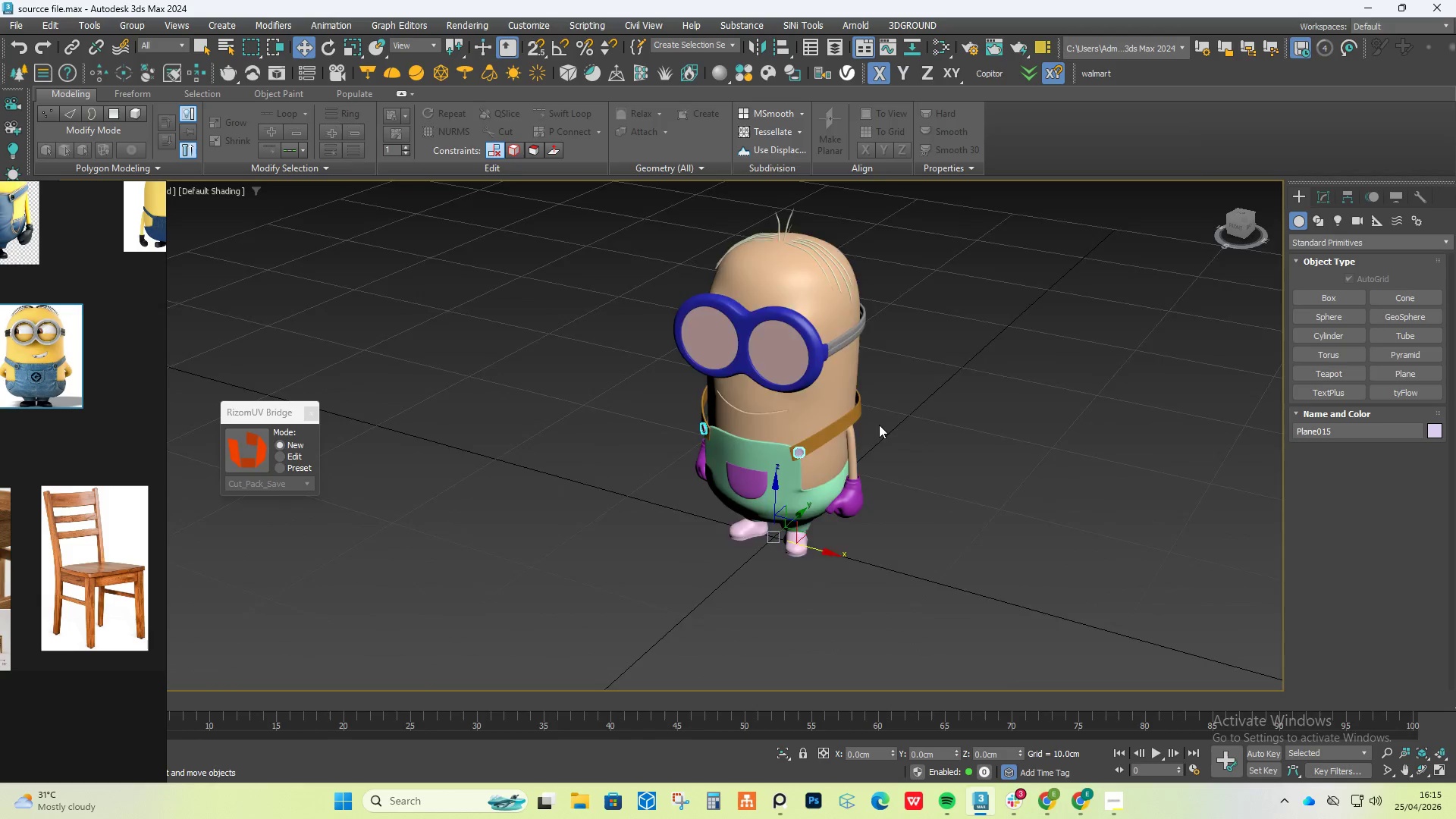 
scroll: coordinate [769, 314], scroll_direction: down, amount: 1.0
 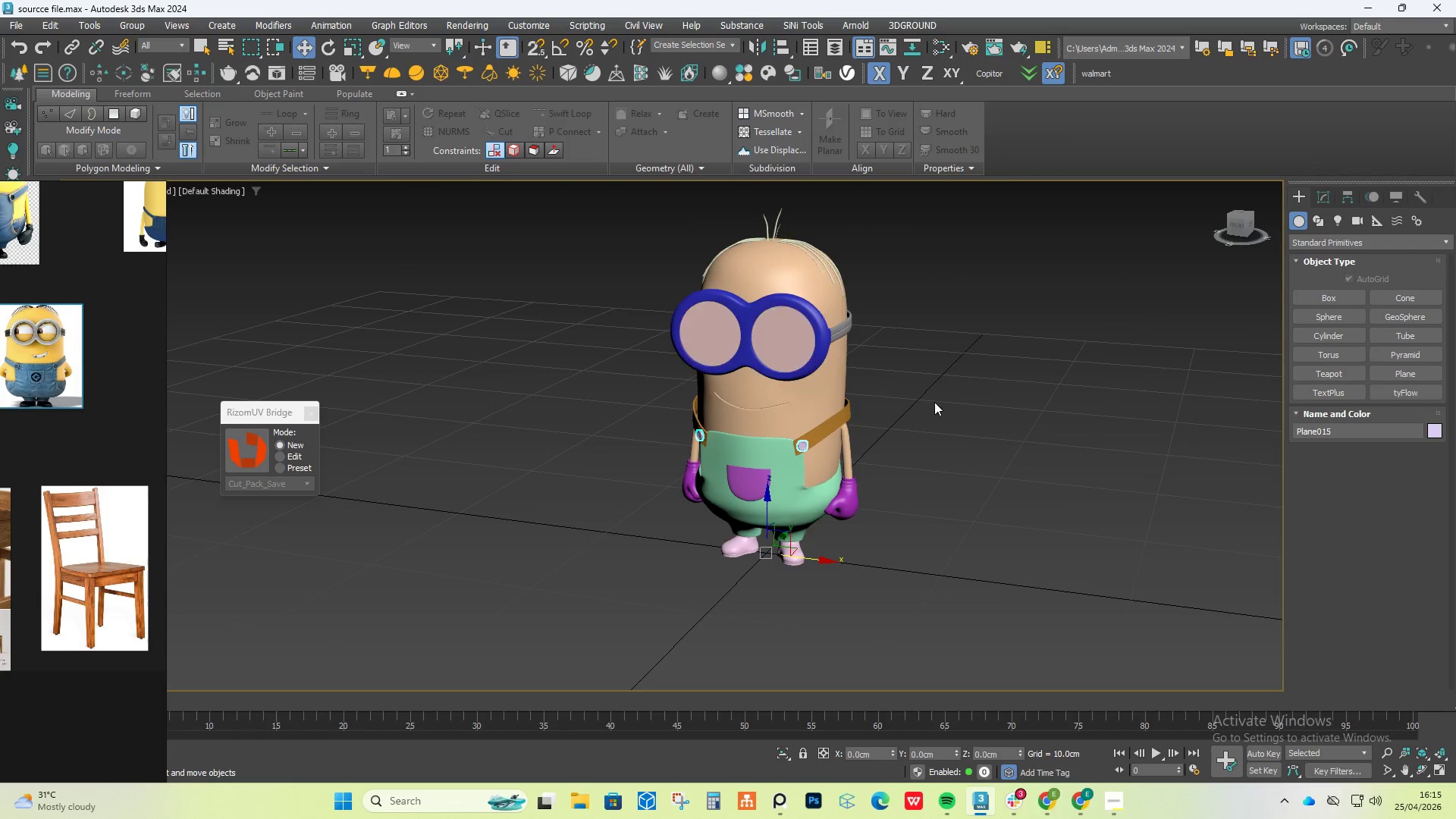 
hold_key(key=AltLeft, duration=0.55)
 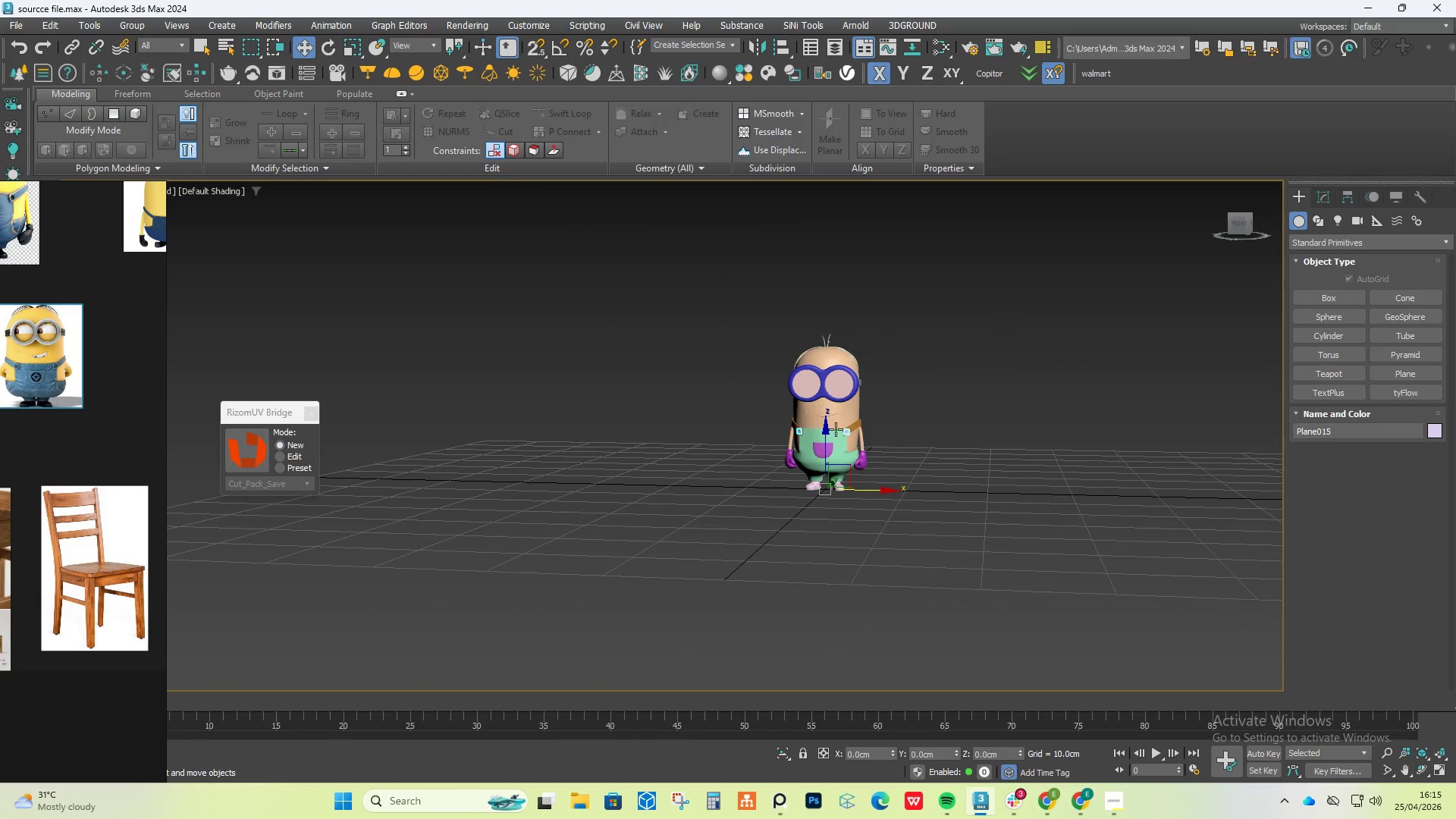 
scroll: coordinate [879, 425], scroll_direction: down, amount: 2.0
 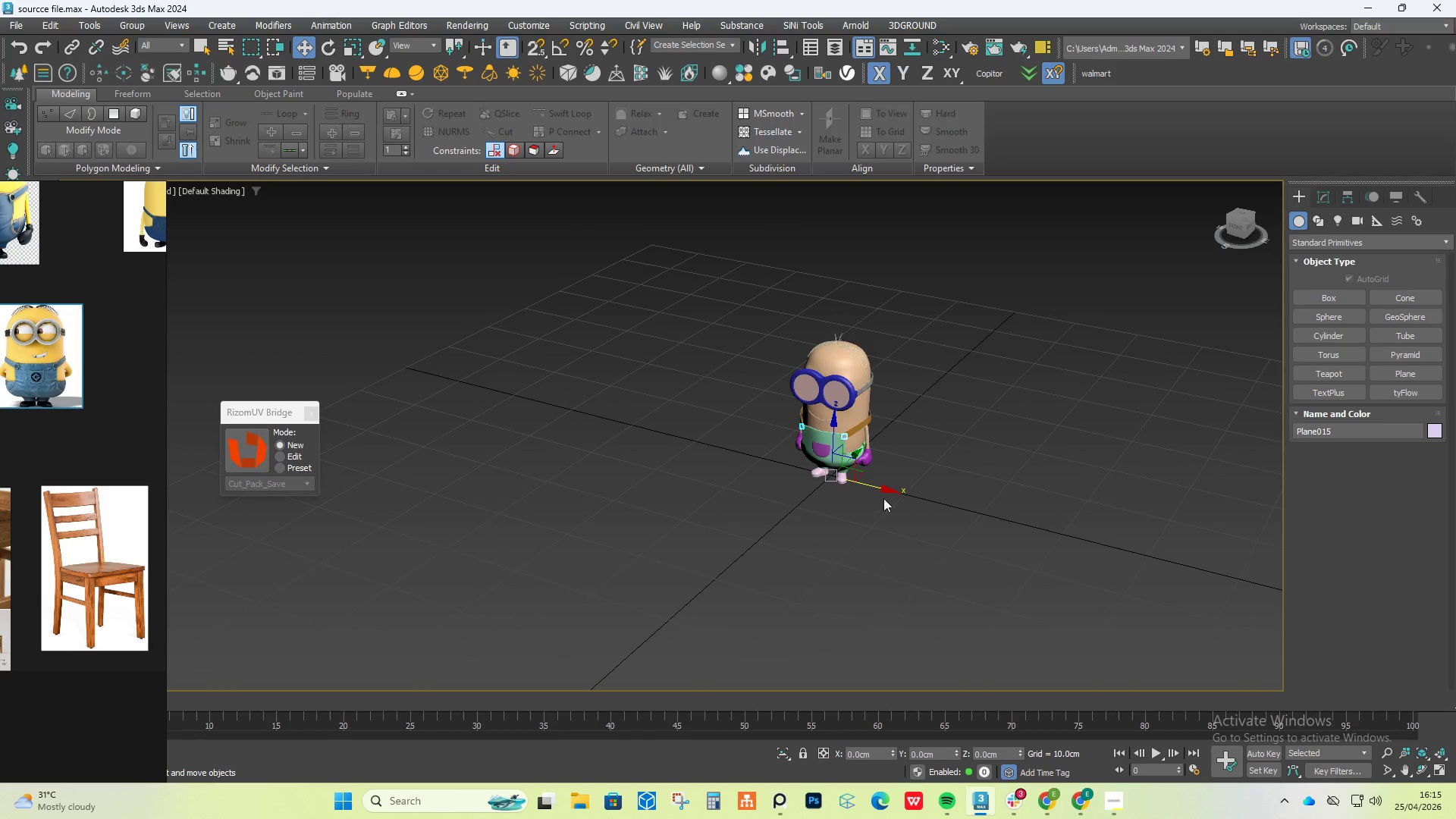 
scroll: coordinate [836, 429], scroll_direction: up, amount: 4.0
 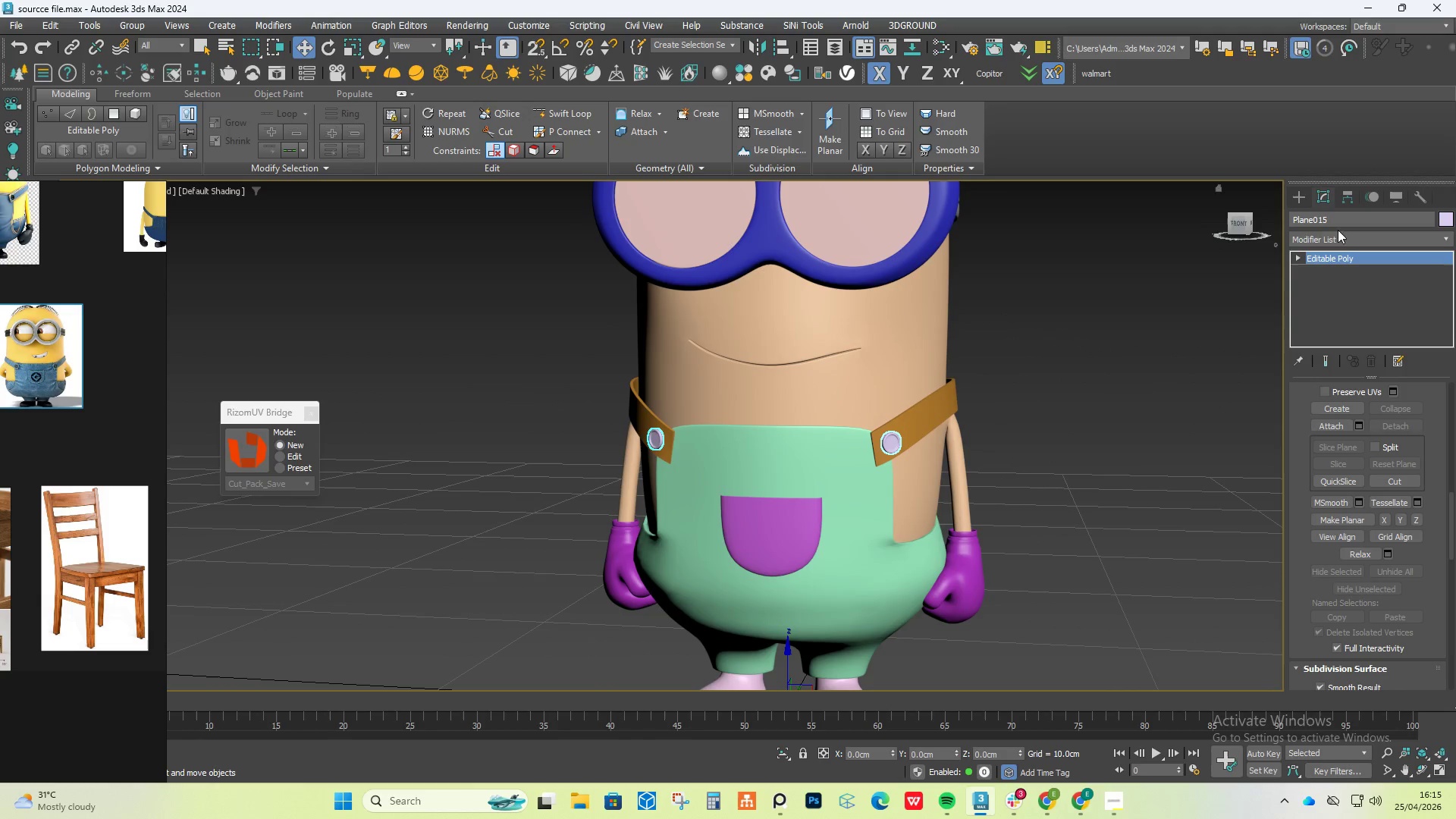 
left_click_drag(start_coordinate=[1352, 219], to_coordinate=[1191, 245])
 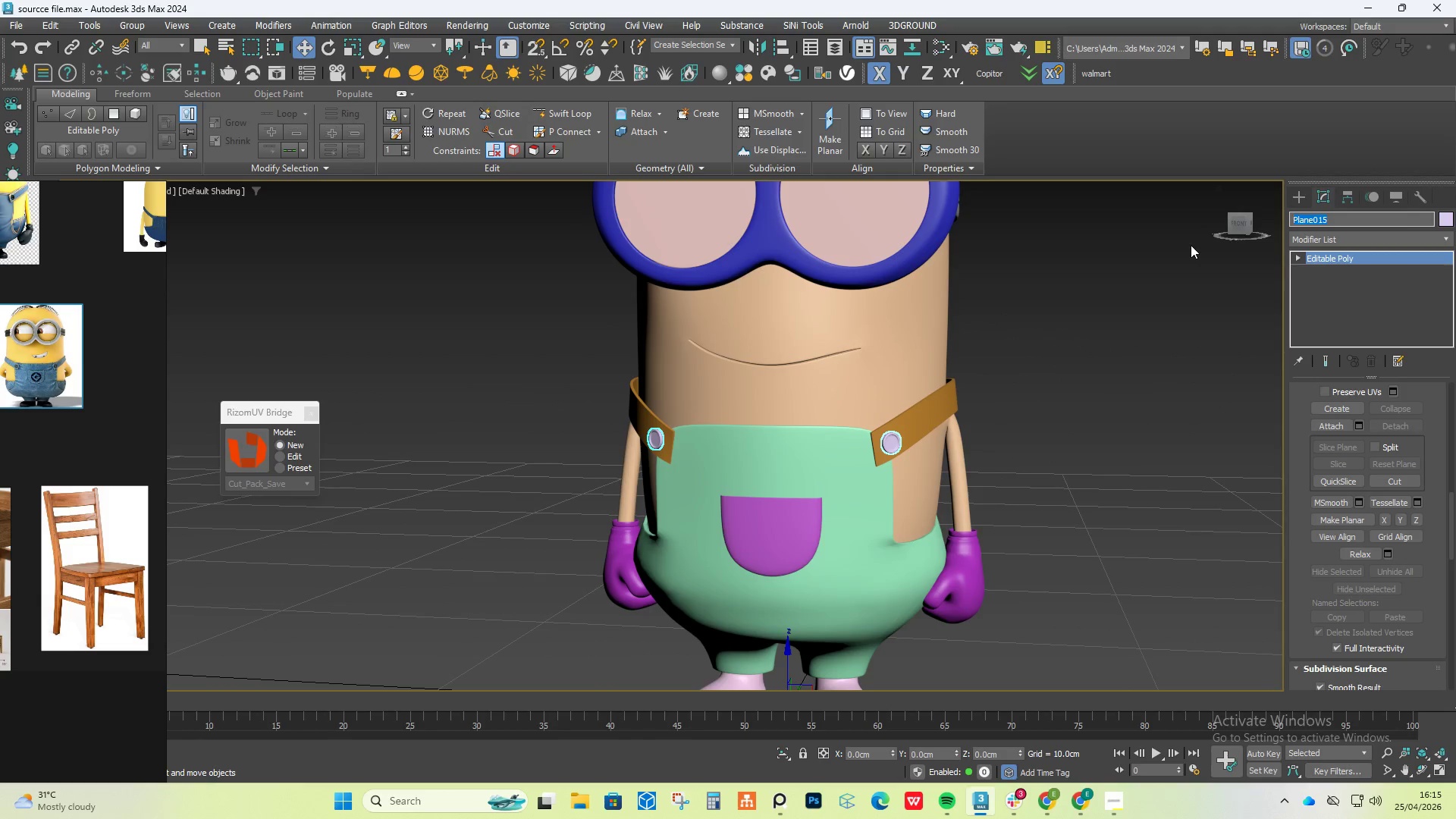 
type(button)
 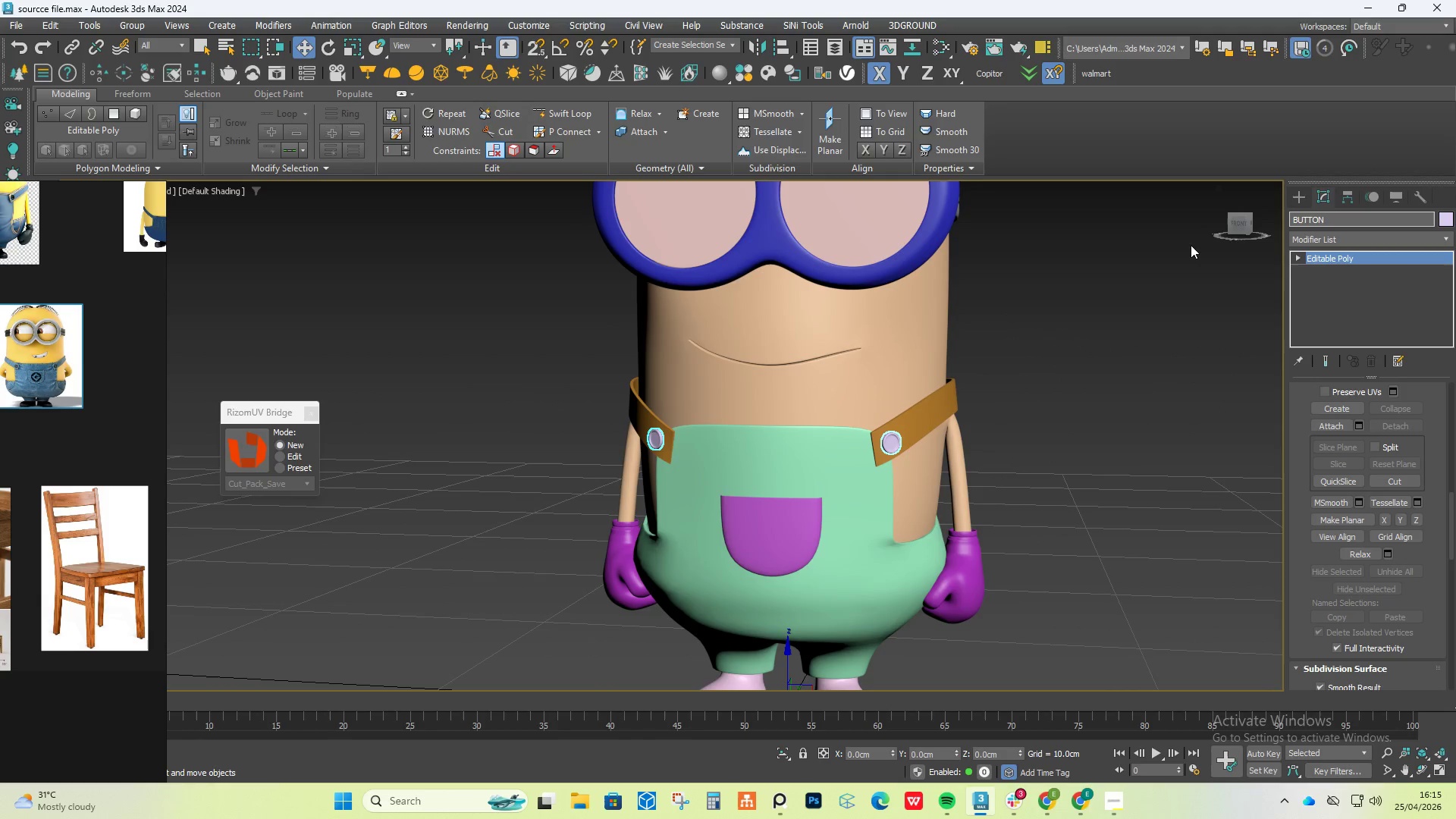 
key(Enter)
 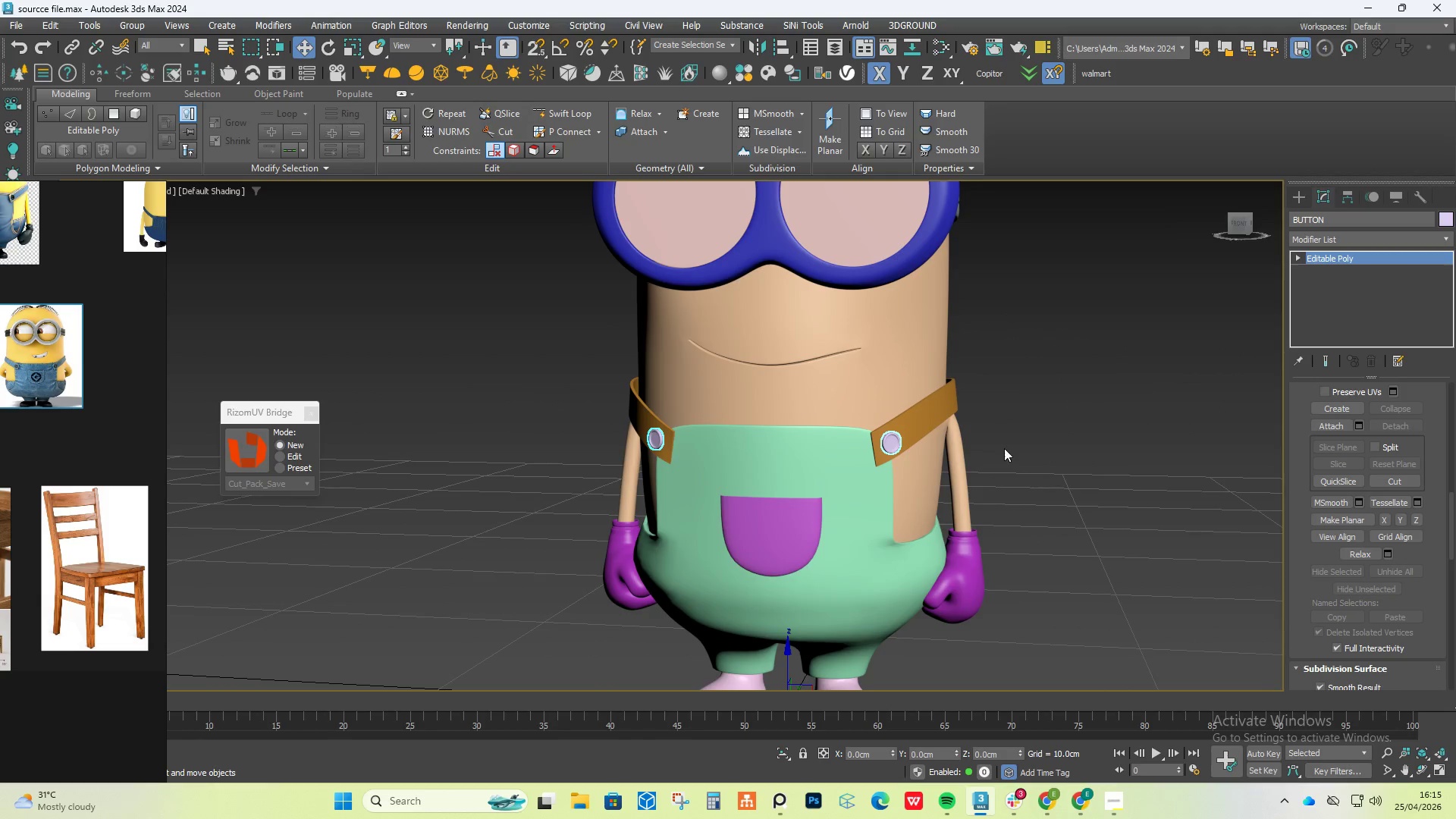 
left_click([770, 538])
 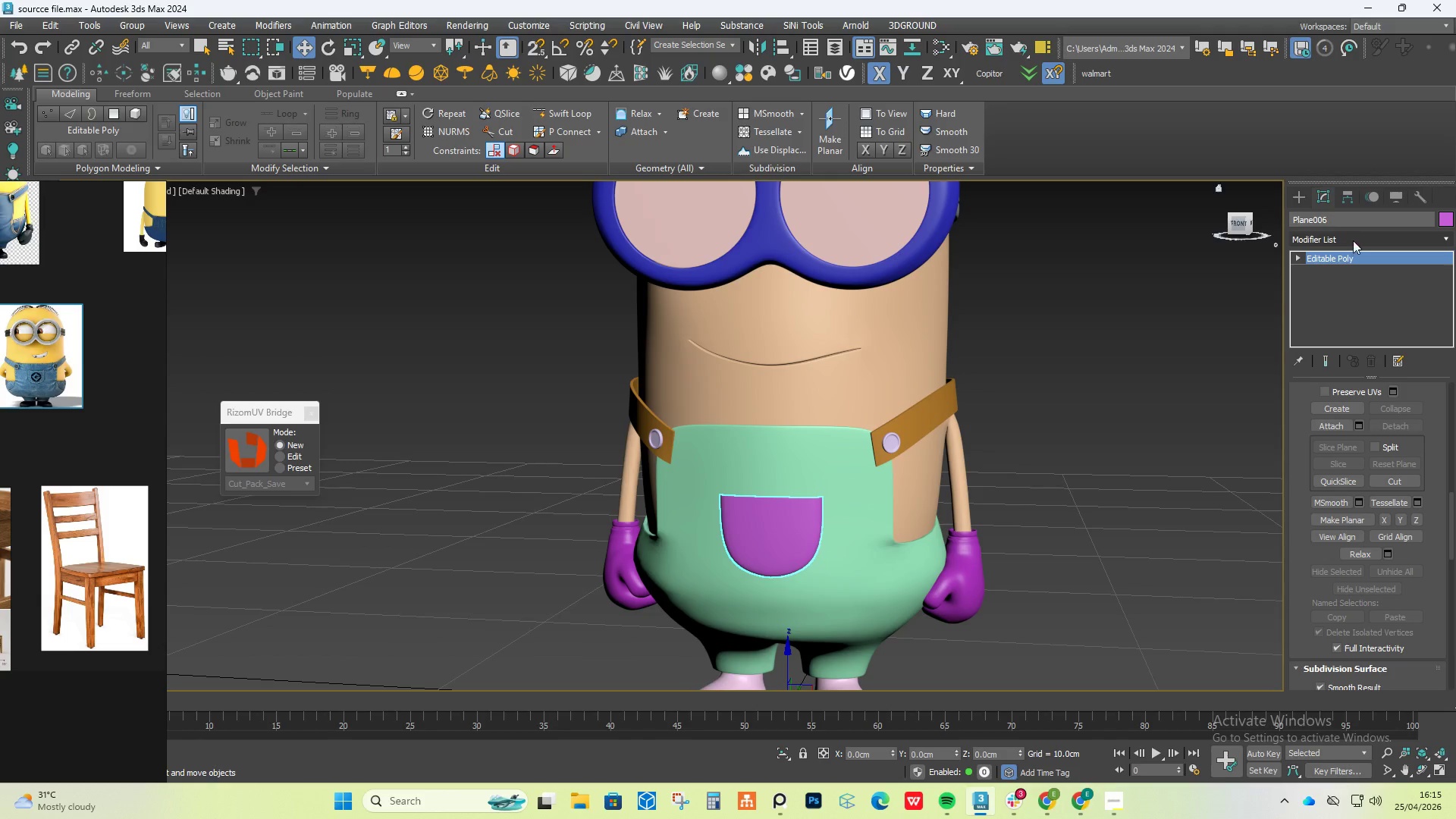 
left_click_drag(start_coordinate=[1355, 220], to_coordinate=[1229, 241])
 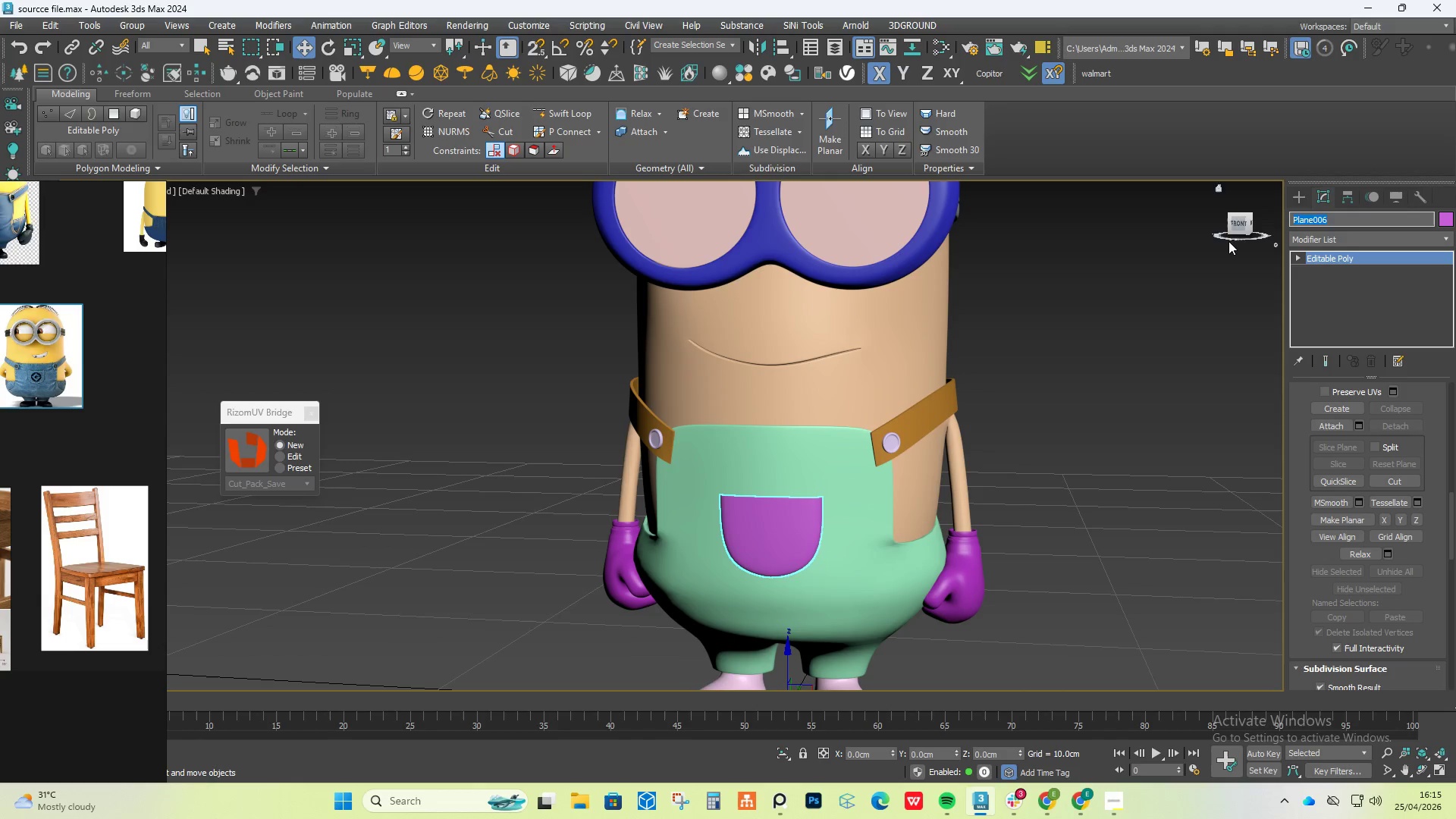 
type(pocket)
 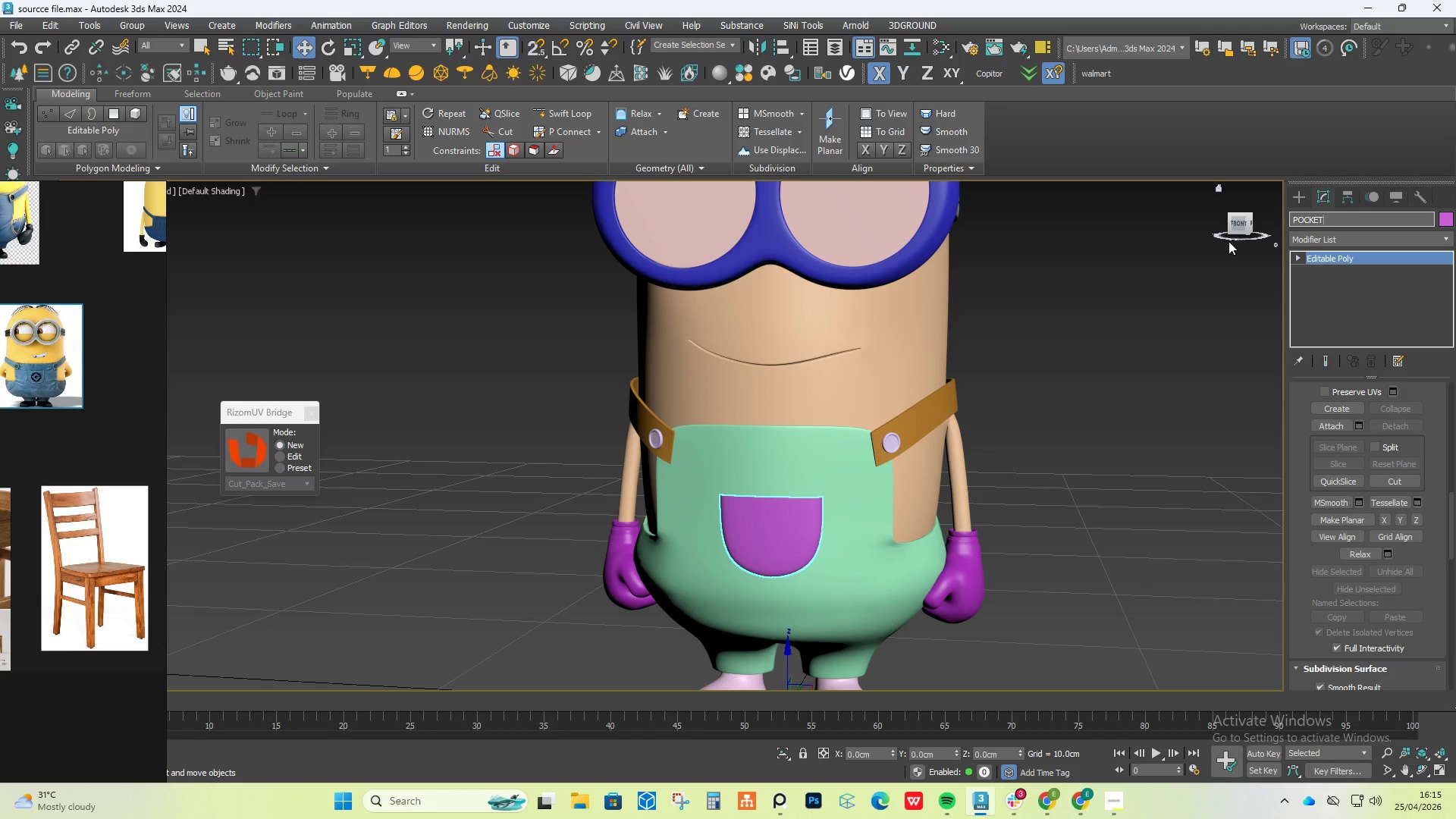 
key(Enter)
 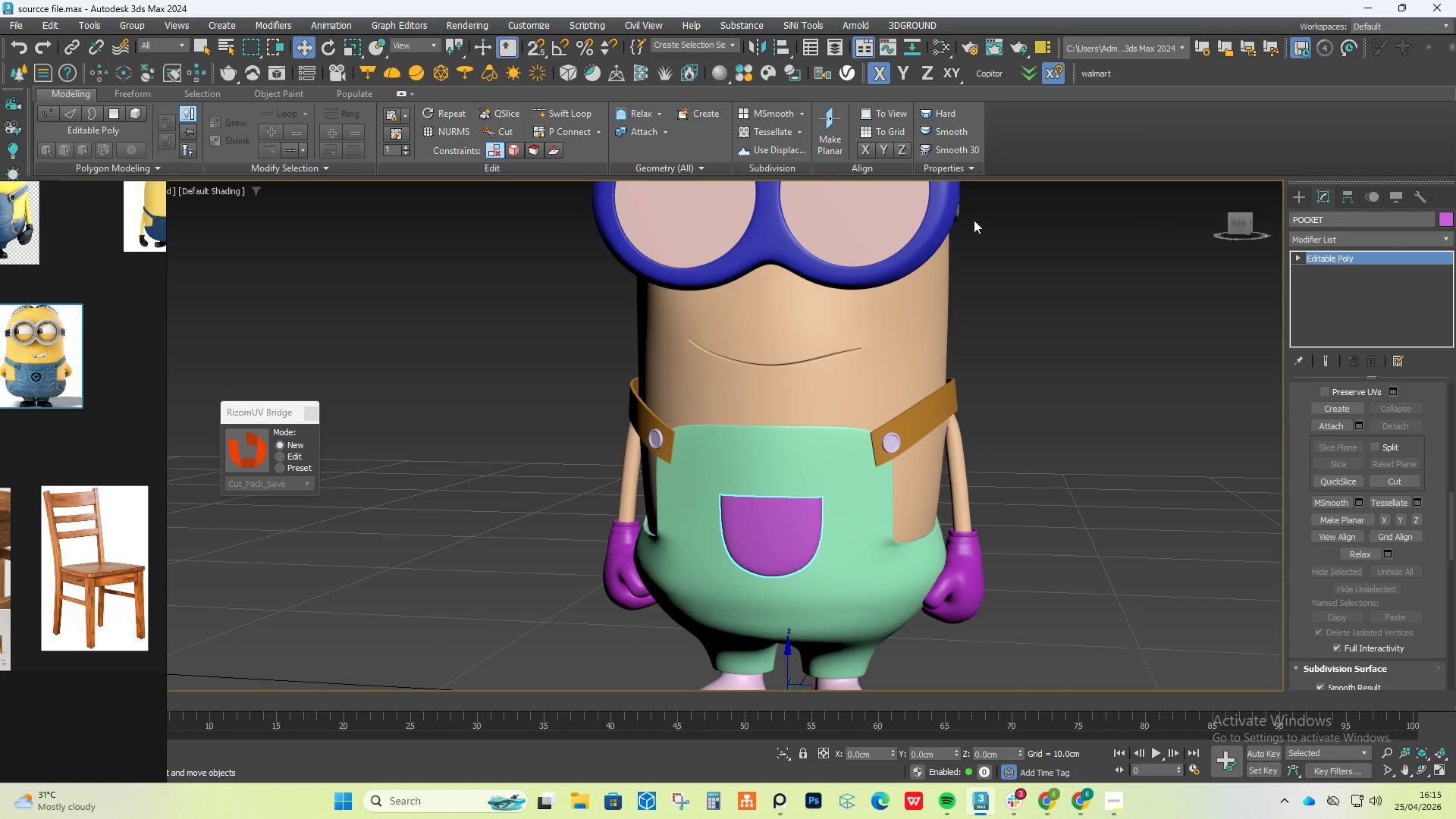 
scroll: coordinate [881, 402], scroll_direction: down, amount: 1.0
 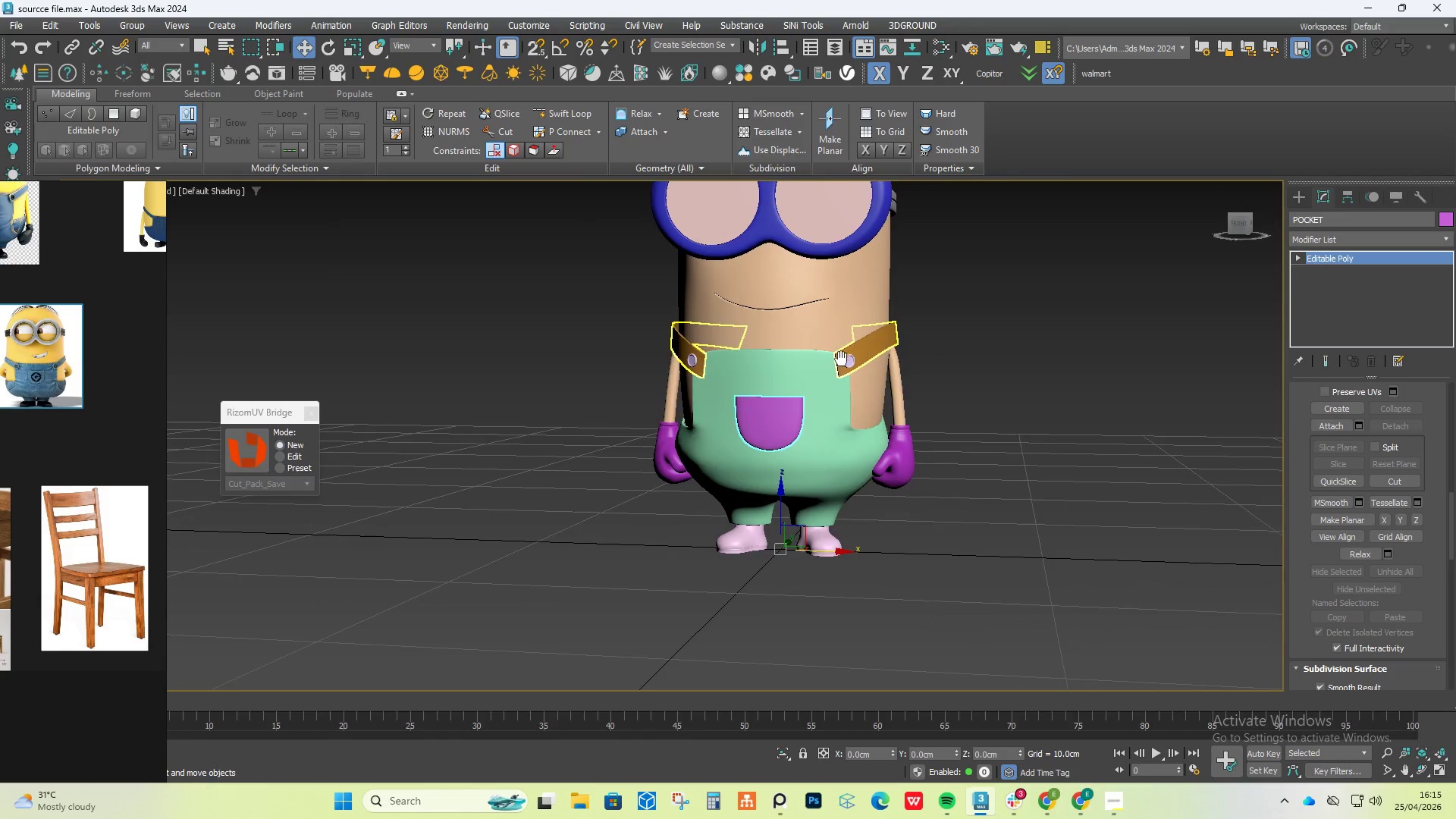 
left_click([917, 465])
 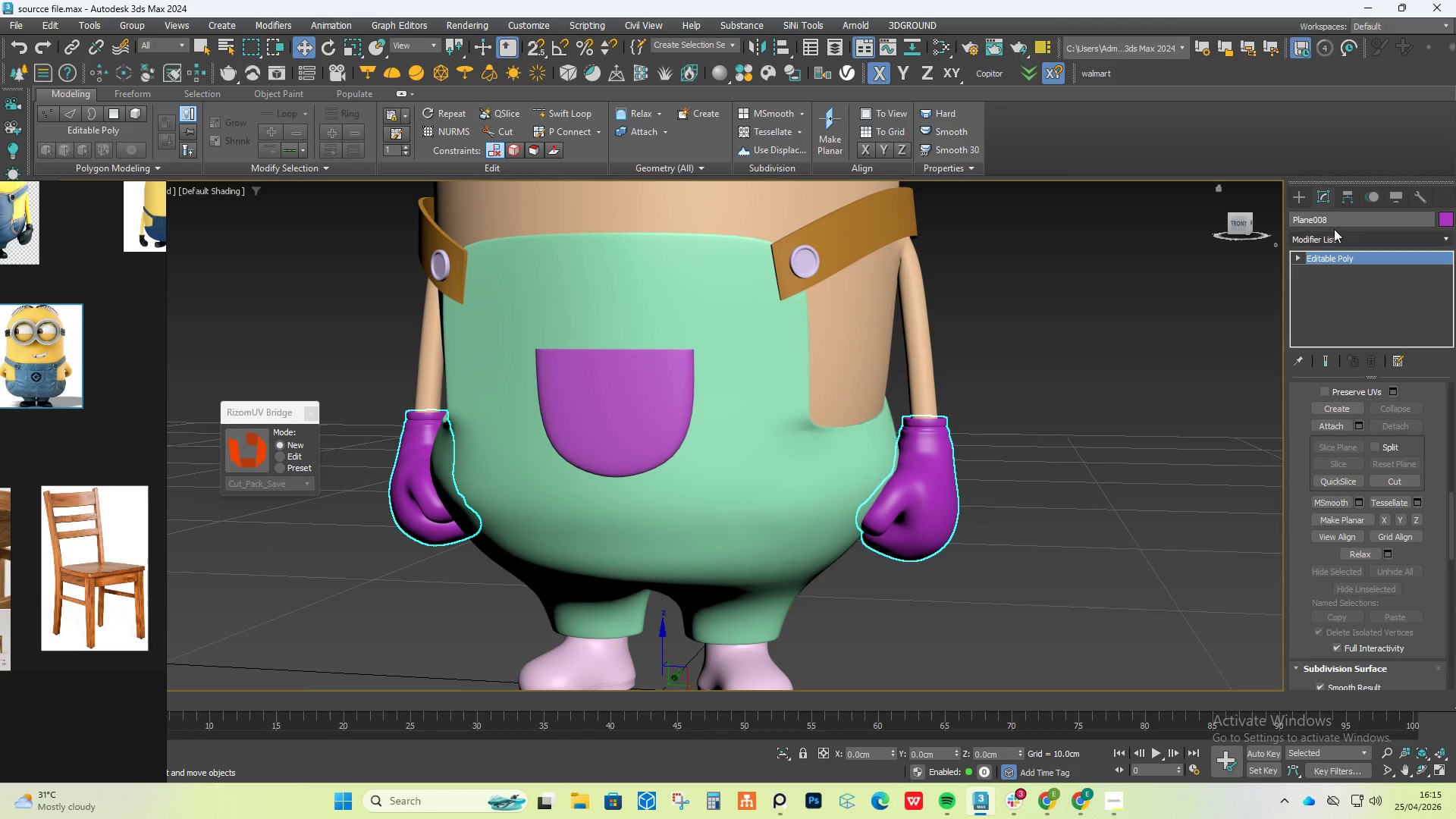 
scroll: coordinate [880, 435], scroll_direction: up, amount: 2.0
 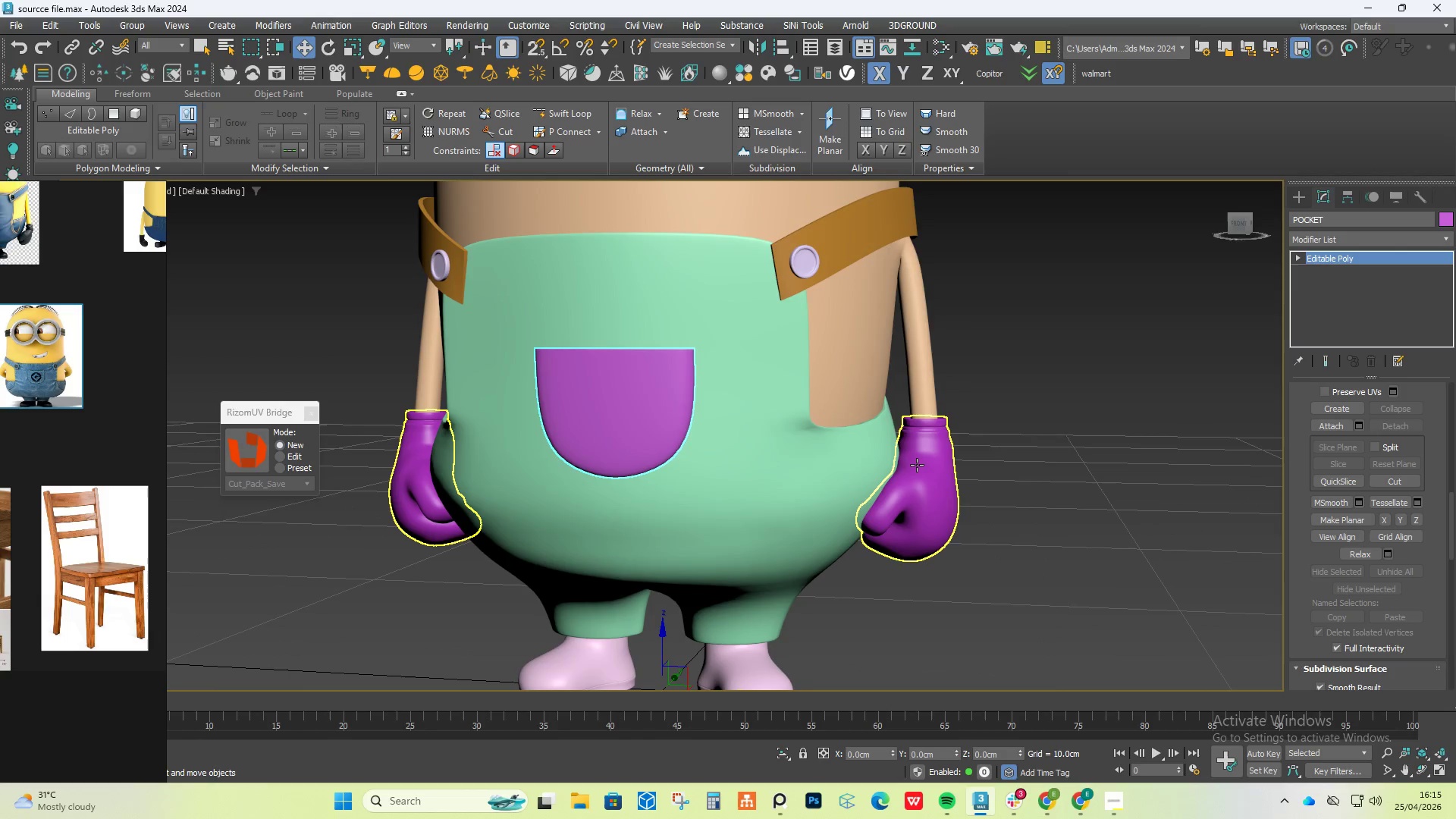 
left_click_drag(start_coordinate=[1345, 214], to_coordinate=[1204, 227])
 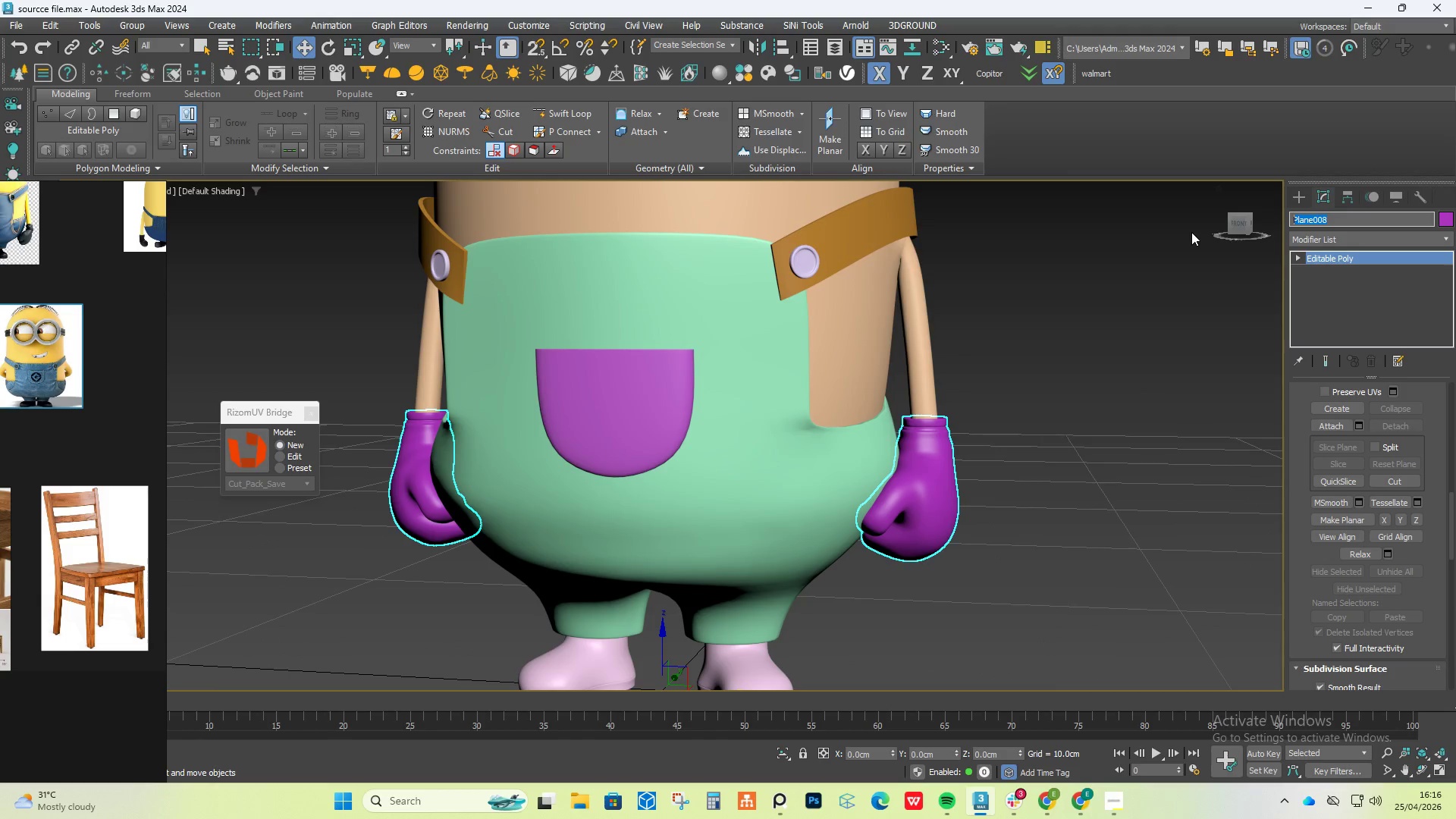 
type(glove)
key(Backspace)
key(Backspace)
type(ves)
 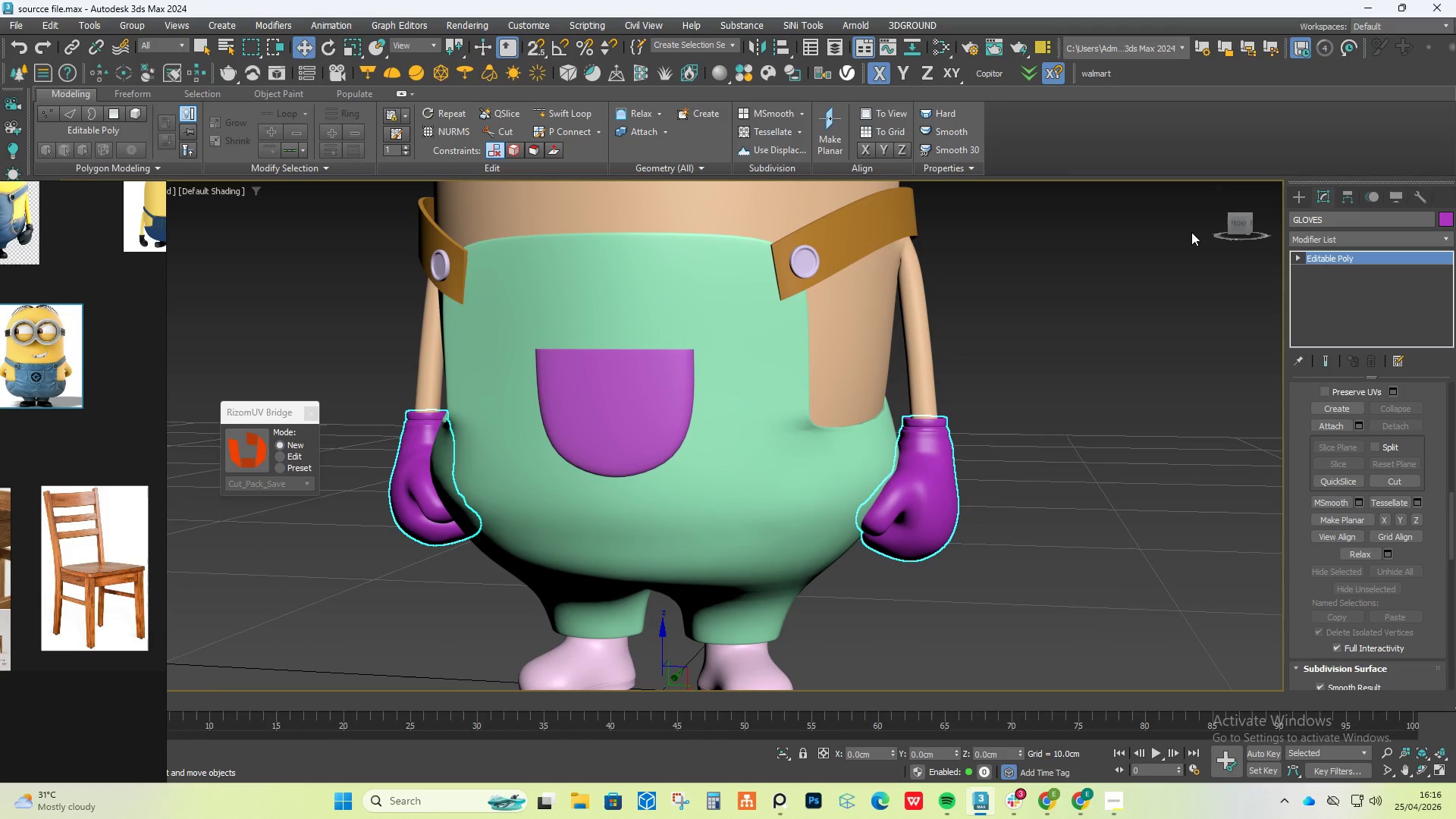 
key(Enter)
 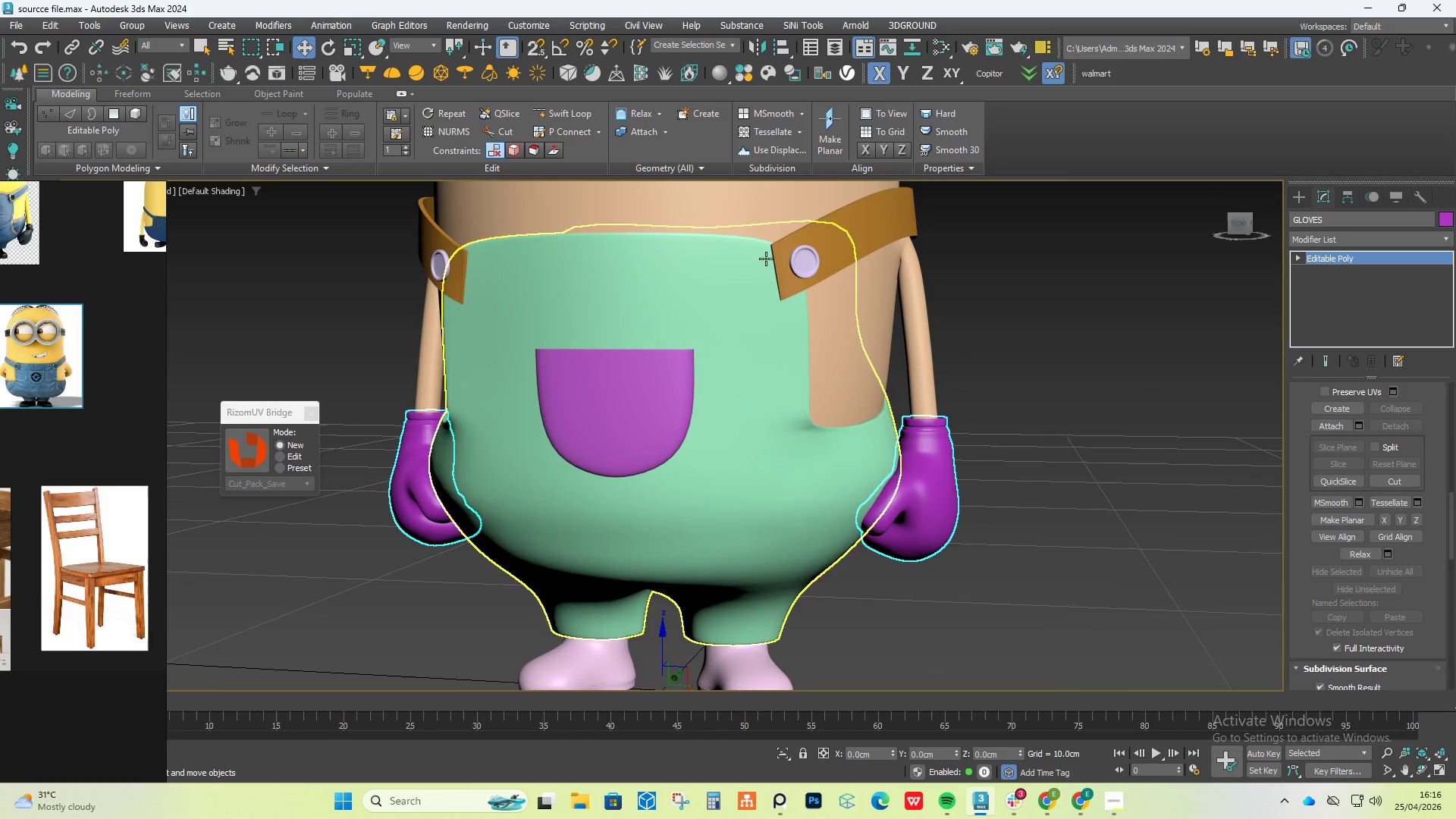 
left_click([868, 232])
 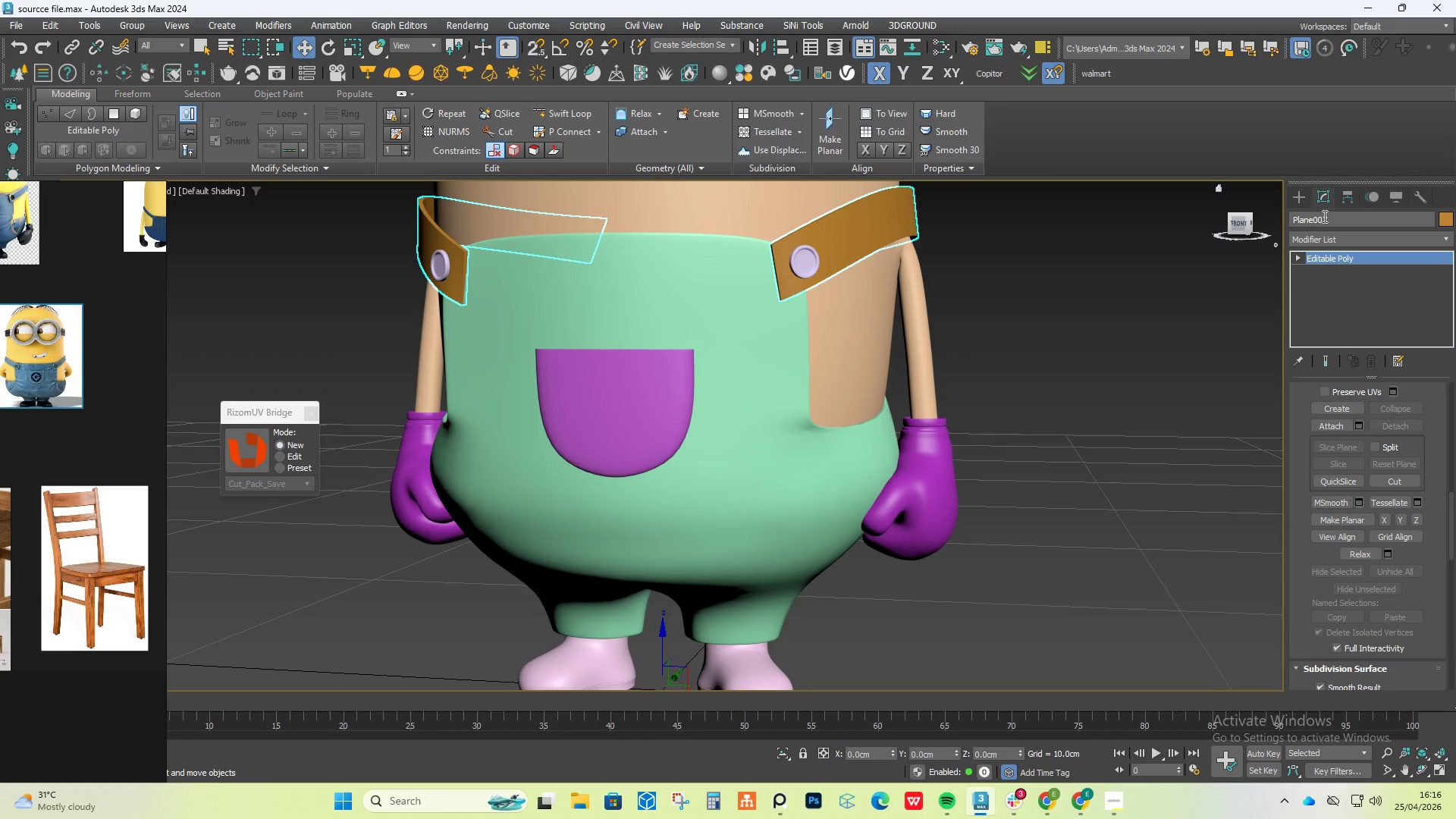 
left_click_drag(start_coordinate=[1341, 219], to_coordinate=[1153, 210])
 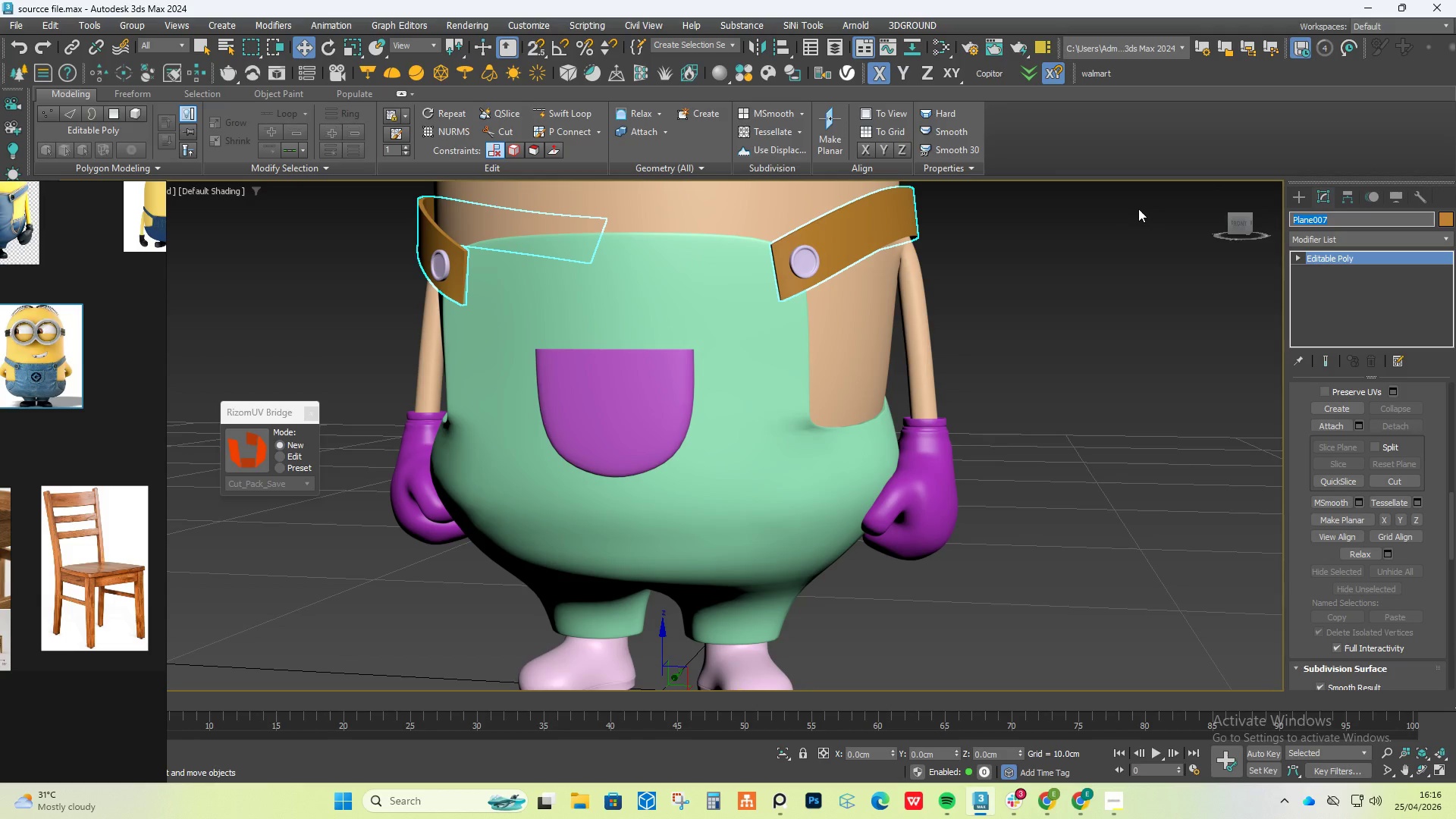 
type(collar)
 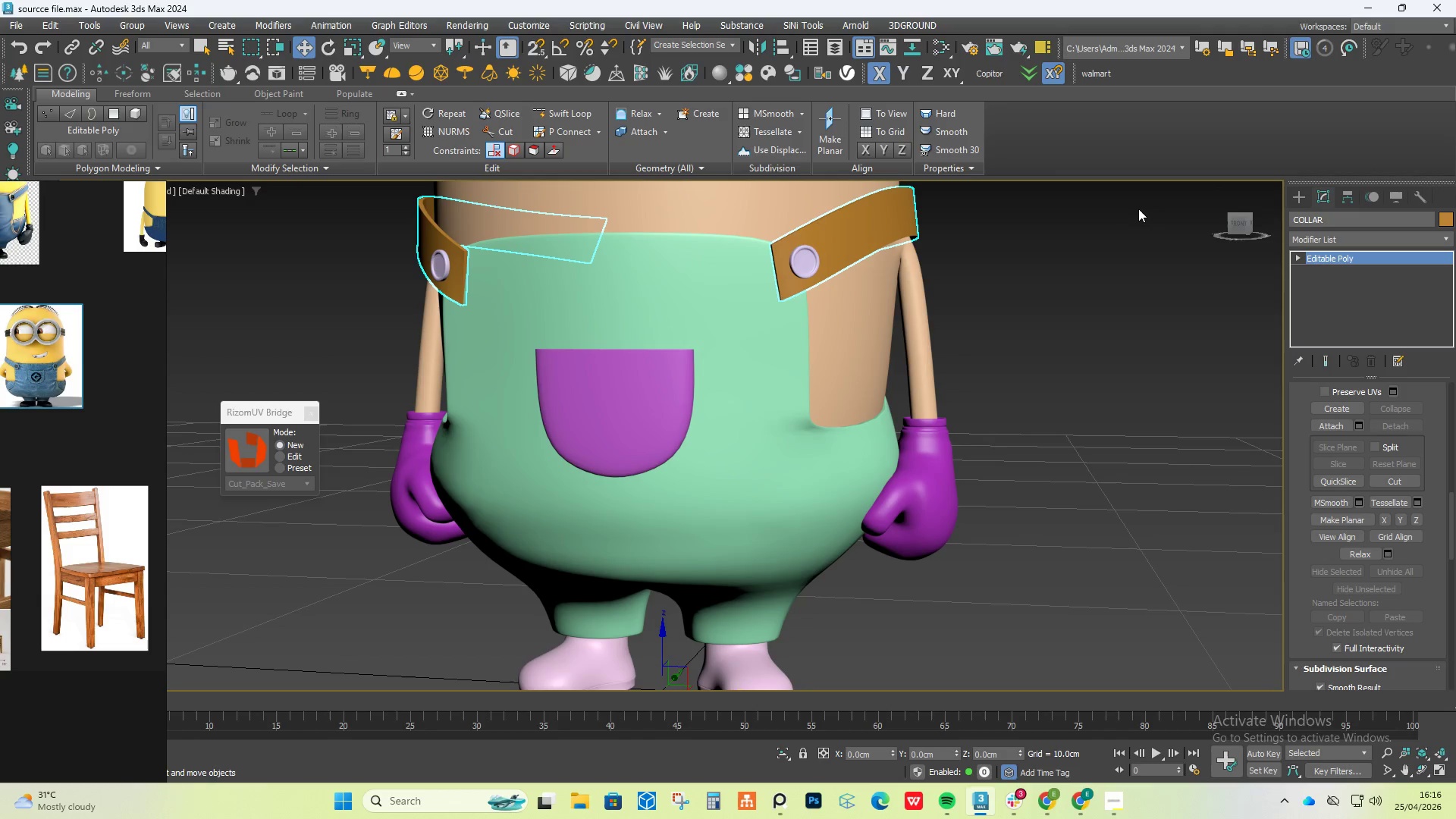 
key(Enter)
 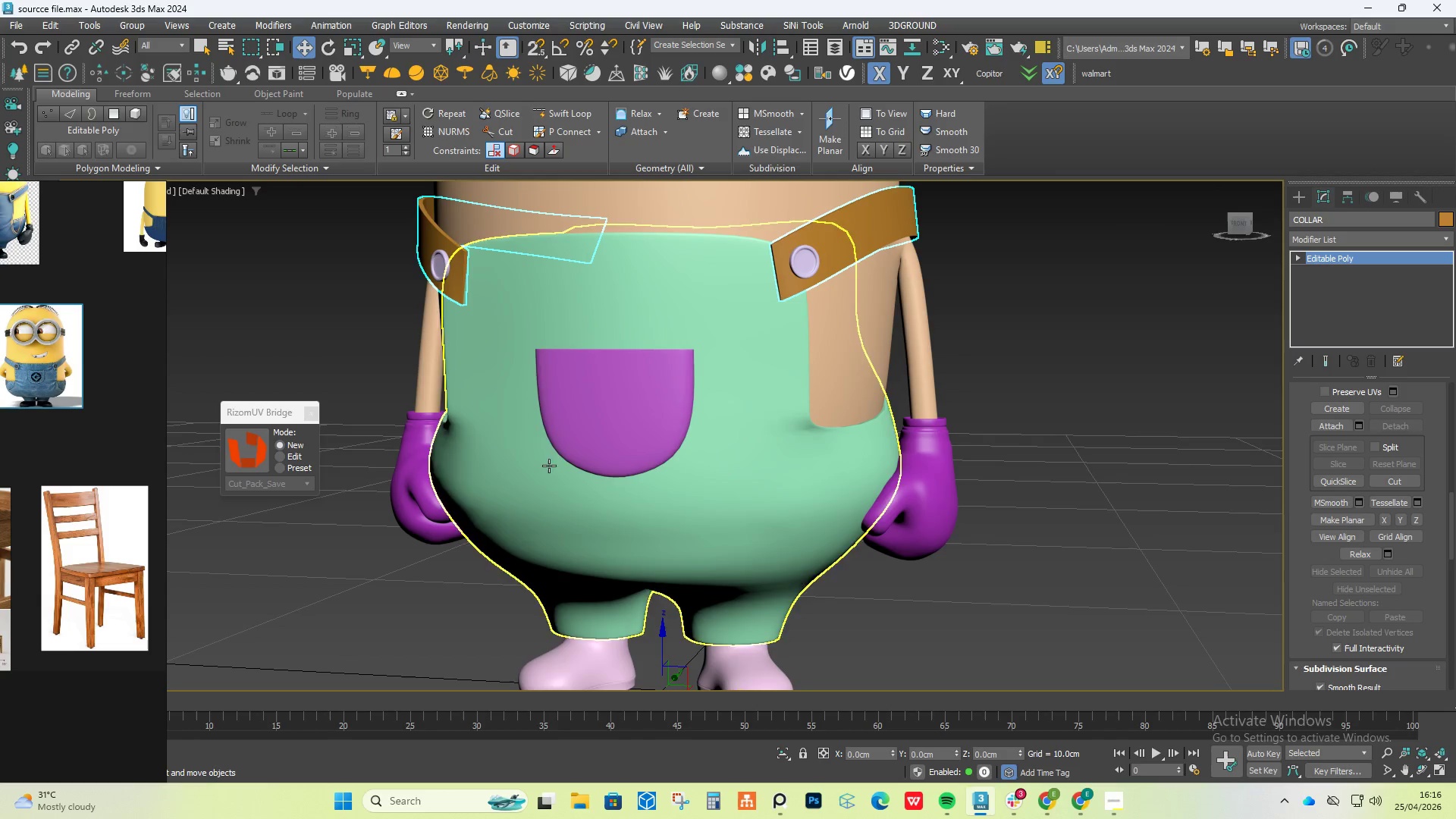 
left_click([595, 445])
 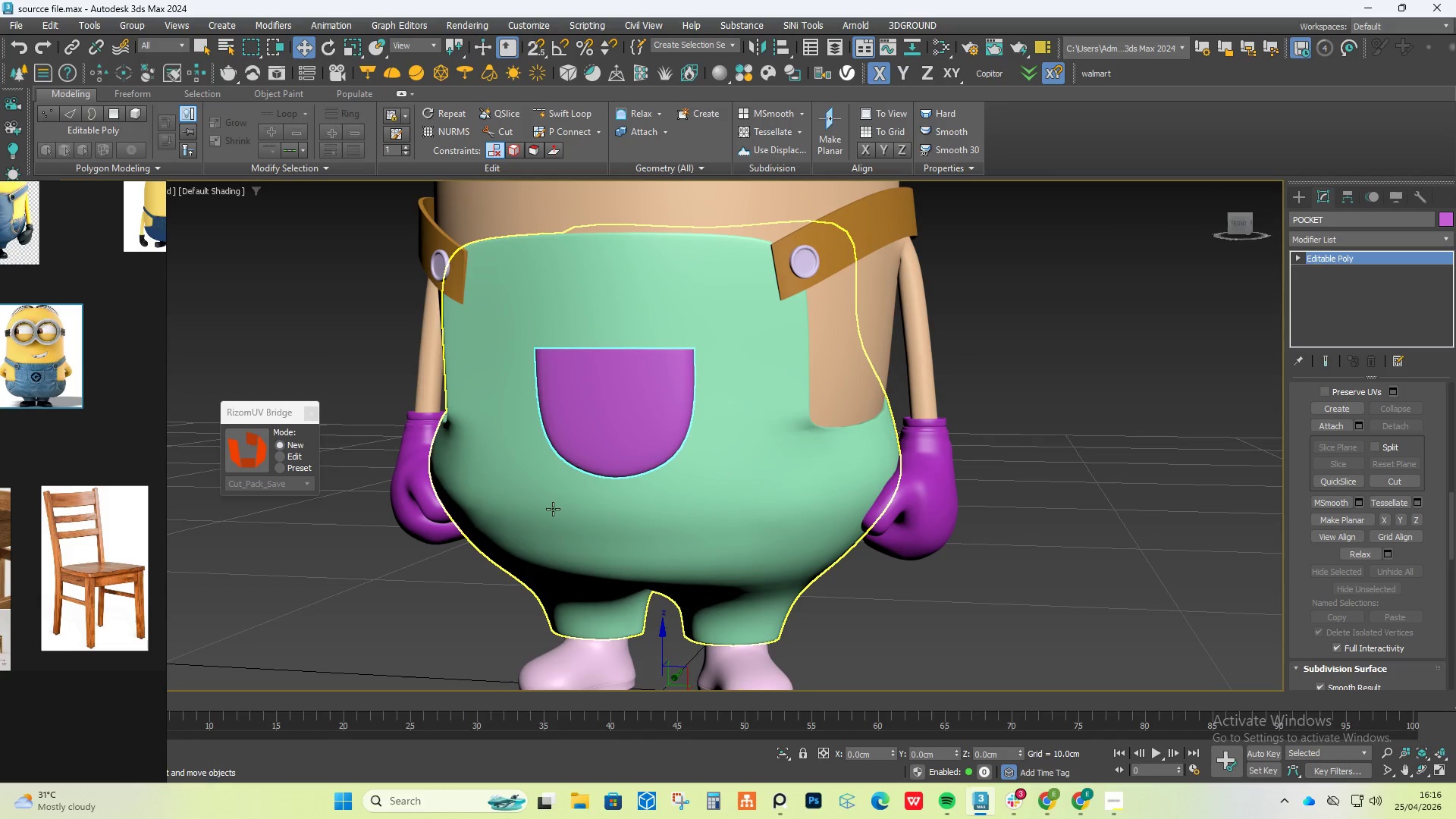 
left_click([553, 509])
 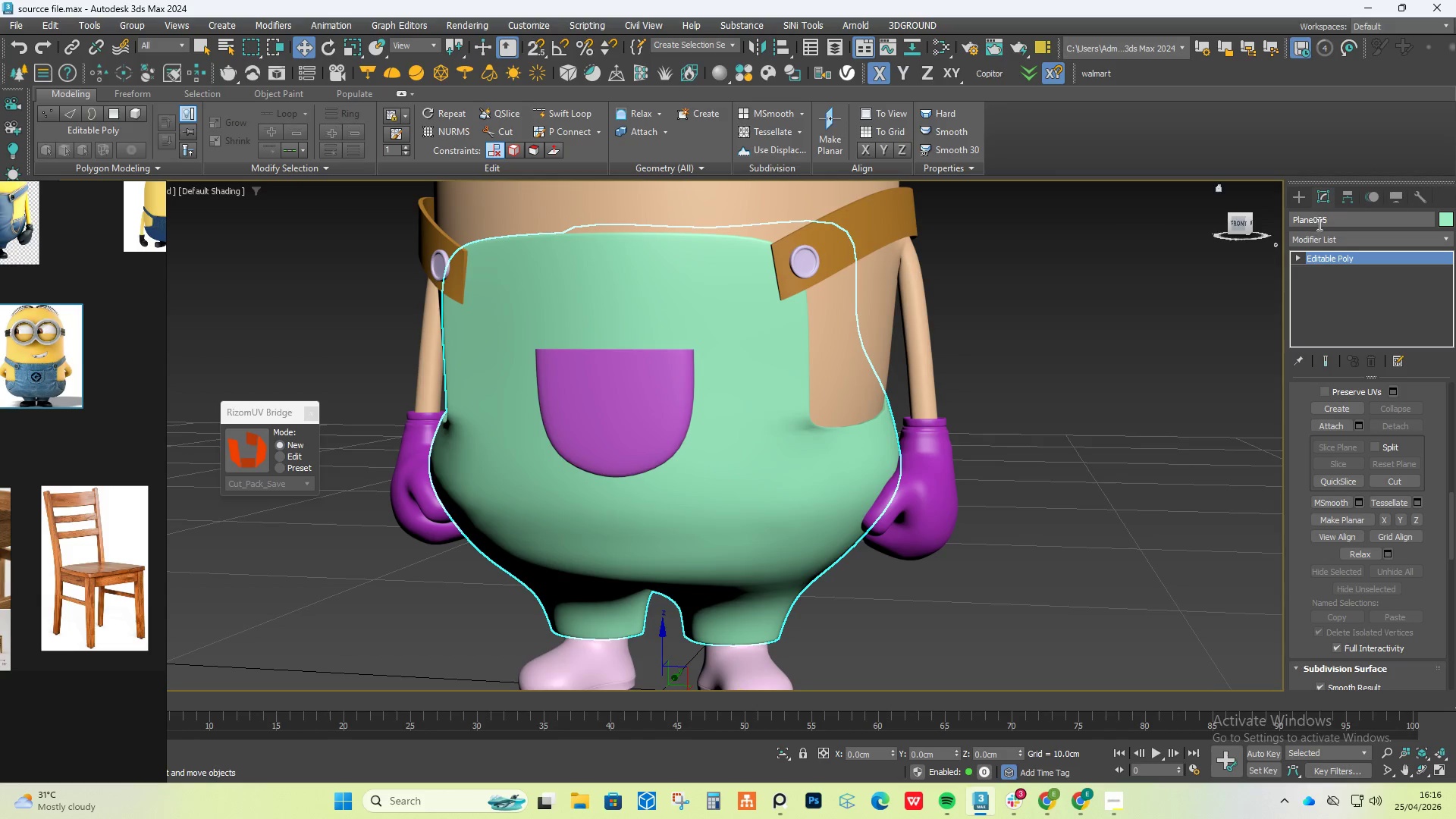 
left_click_drag(start_coordinate=[1350, 218], to_coordinate=[1197, 225])
 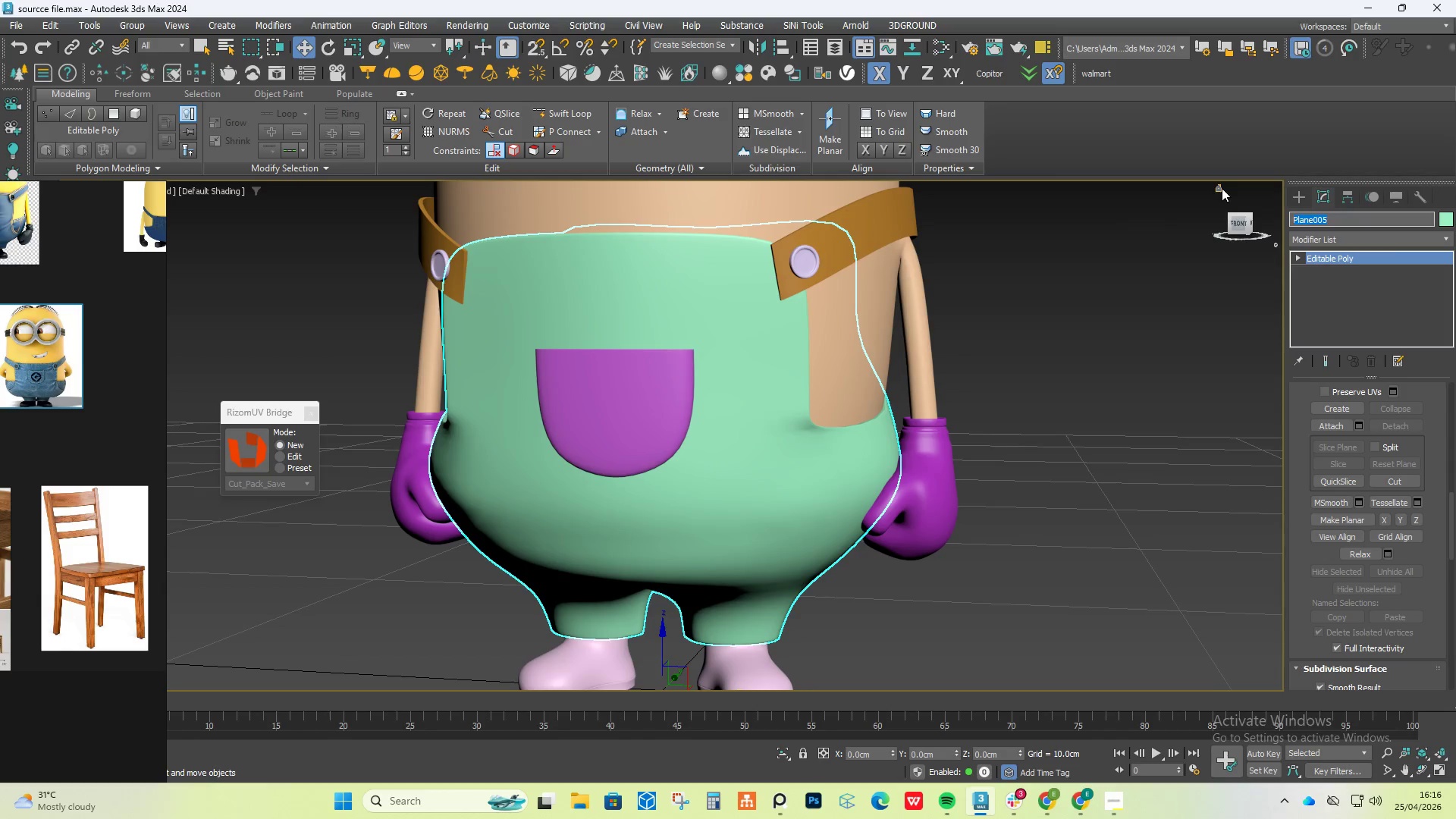 
type(jeans)
 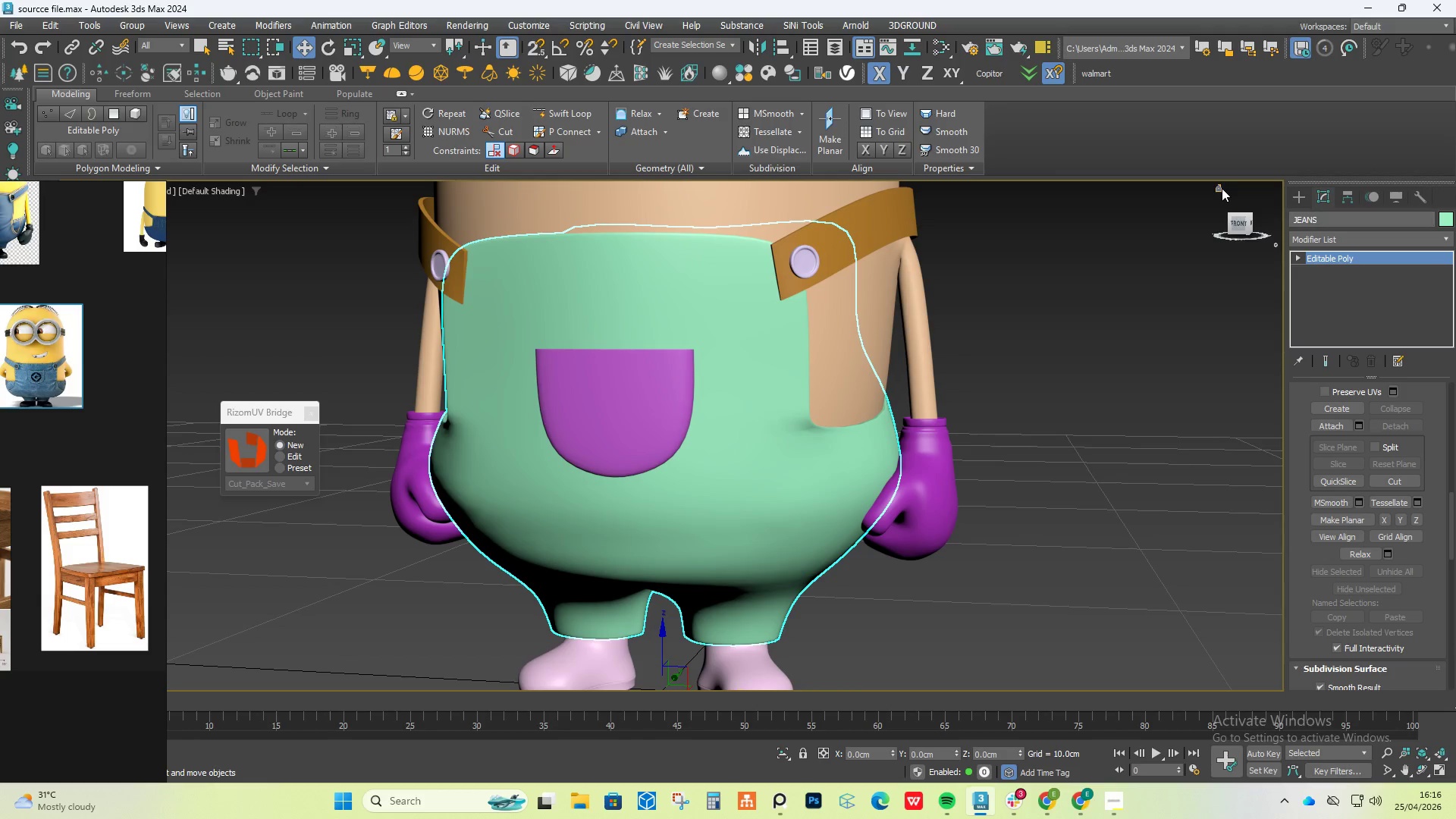 
key(Enter)
 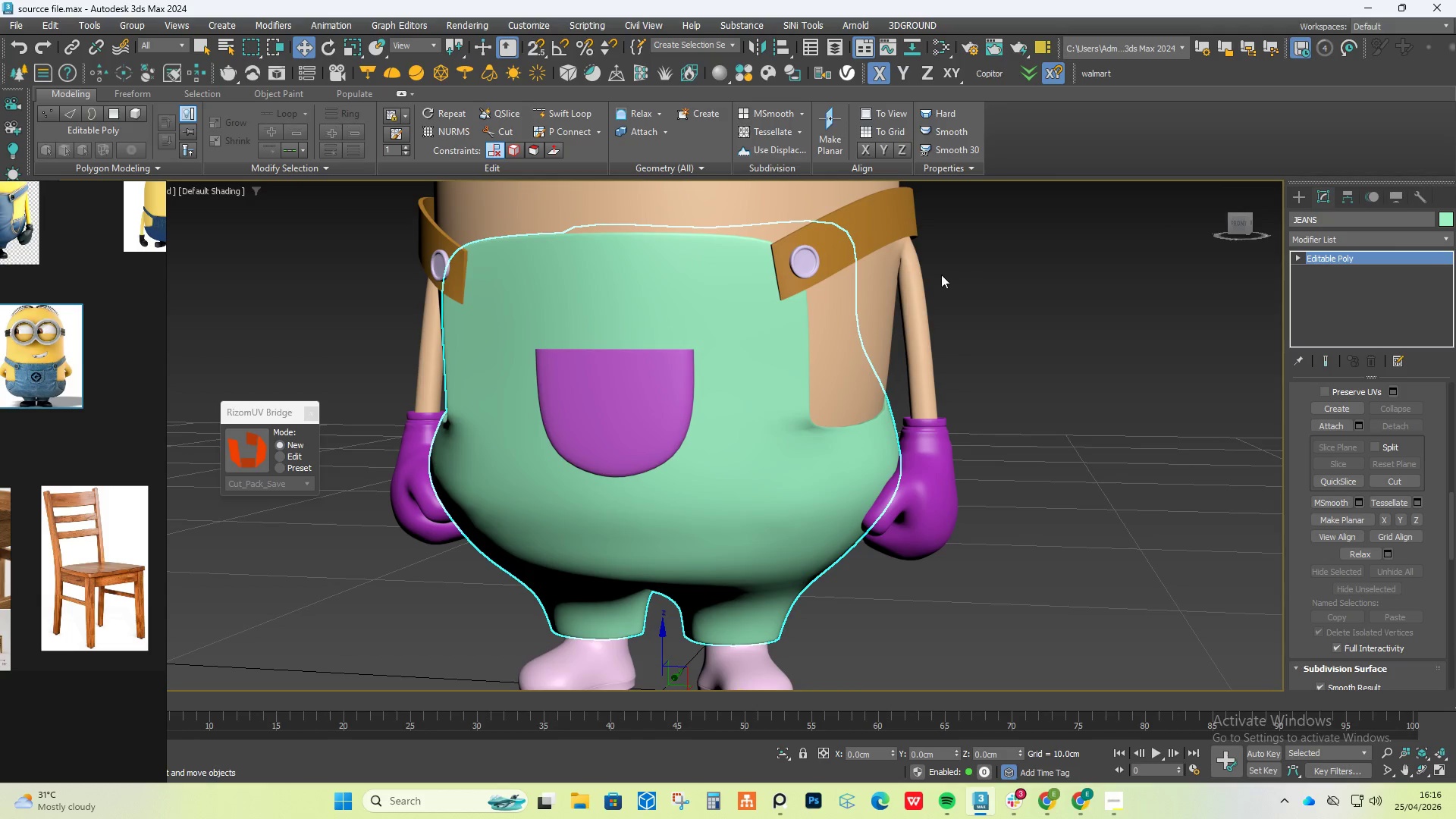 
left_click([876, 287])
 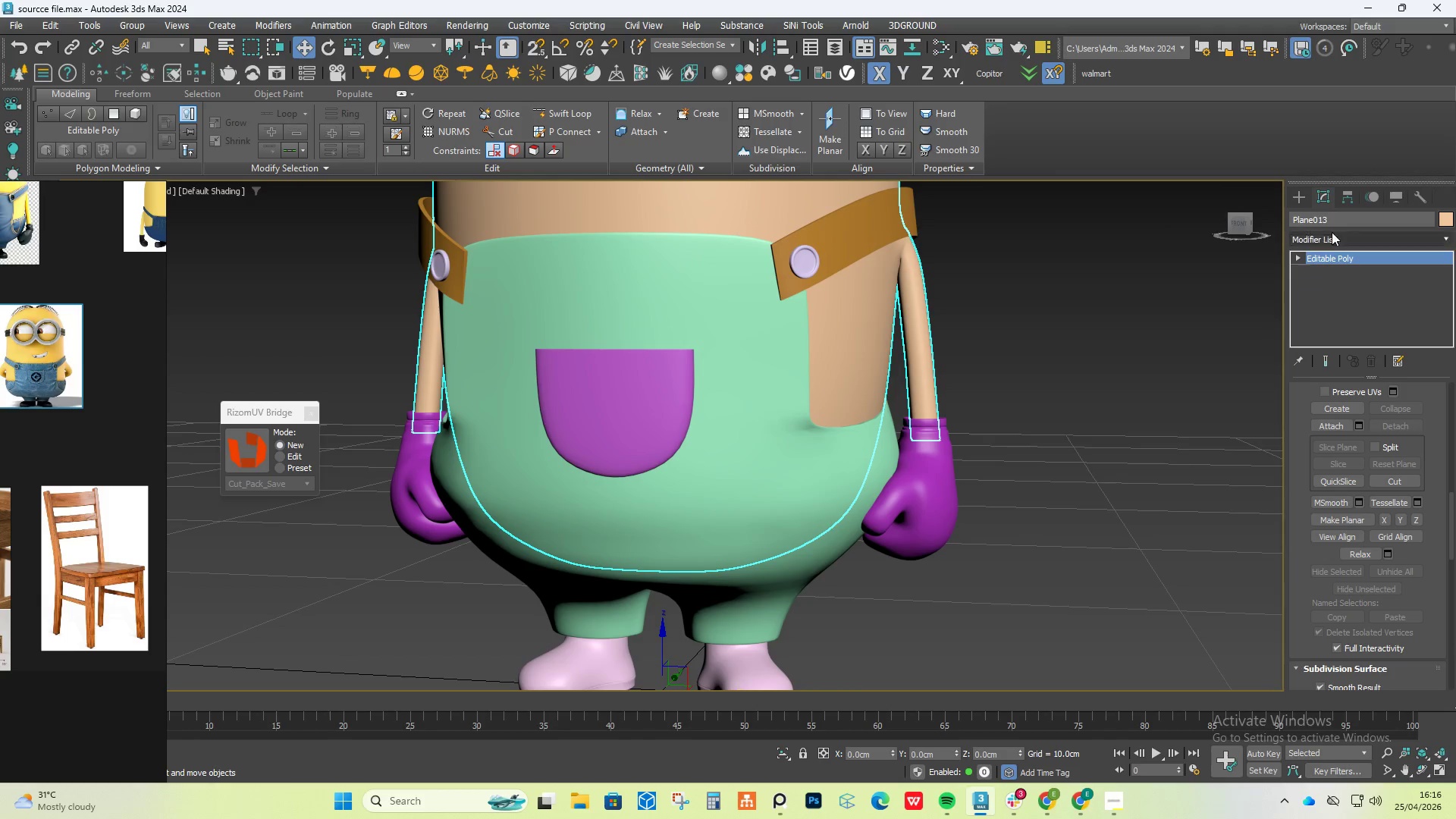 
left_click_drag(start_coordinate=[1345, 208], to_coordinate=[1181, 212])
 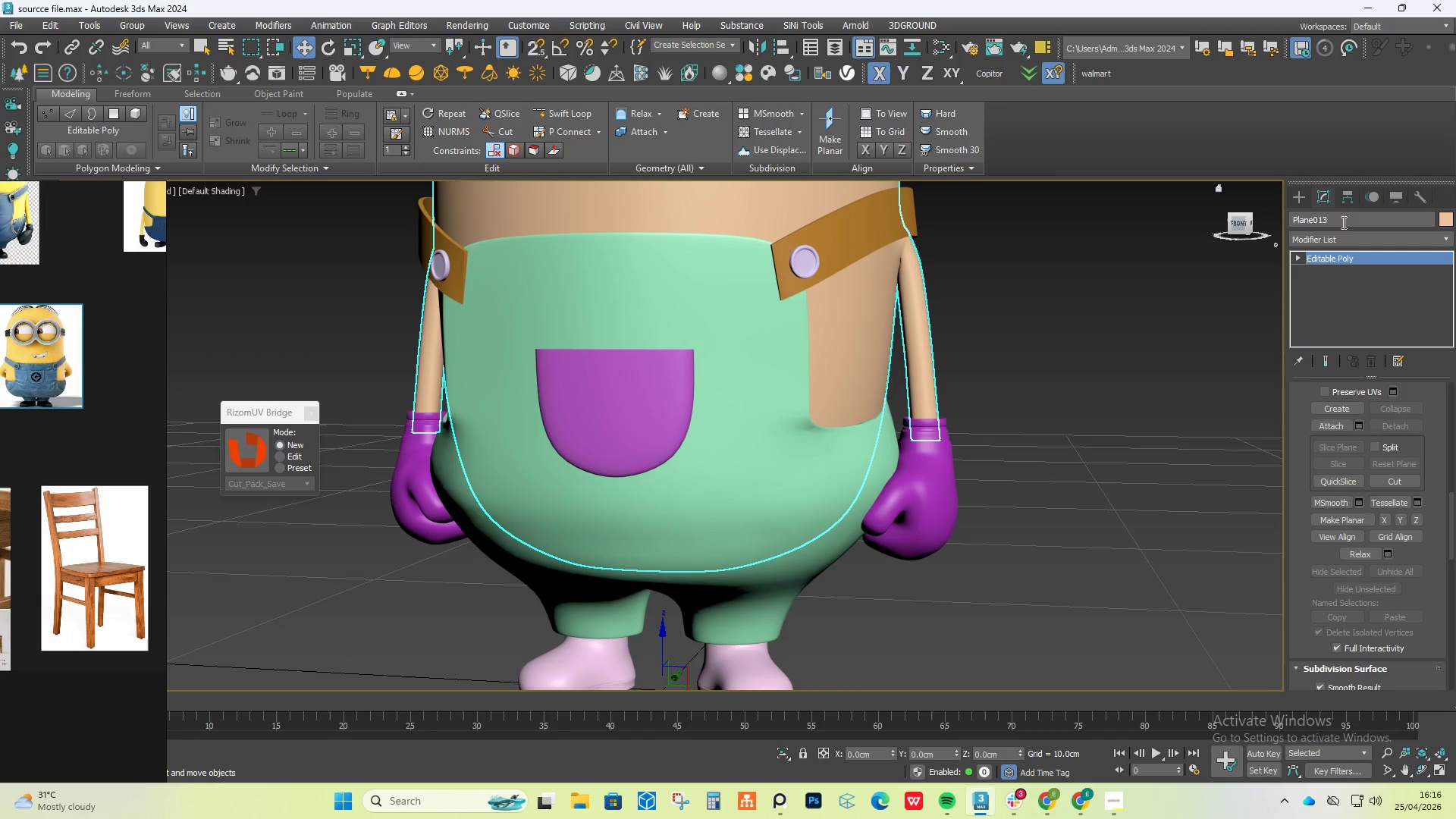 
left_click_drag(start_coordinate=[1346, 225], to_coordinate=[1197, 234])
 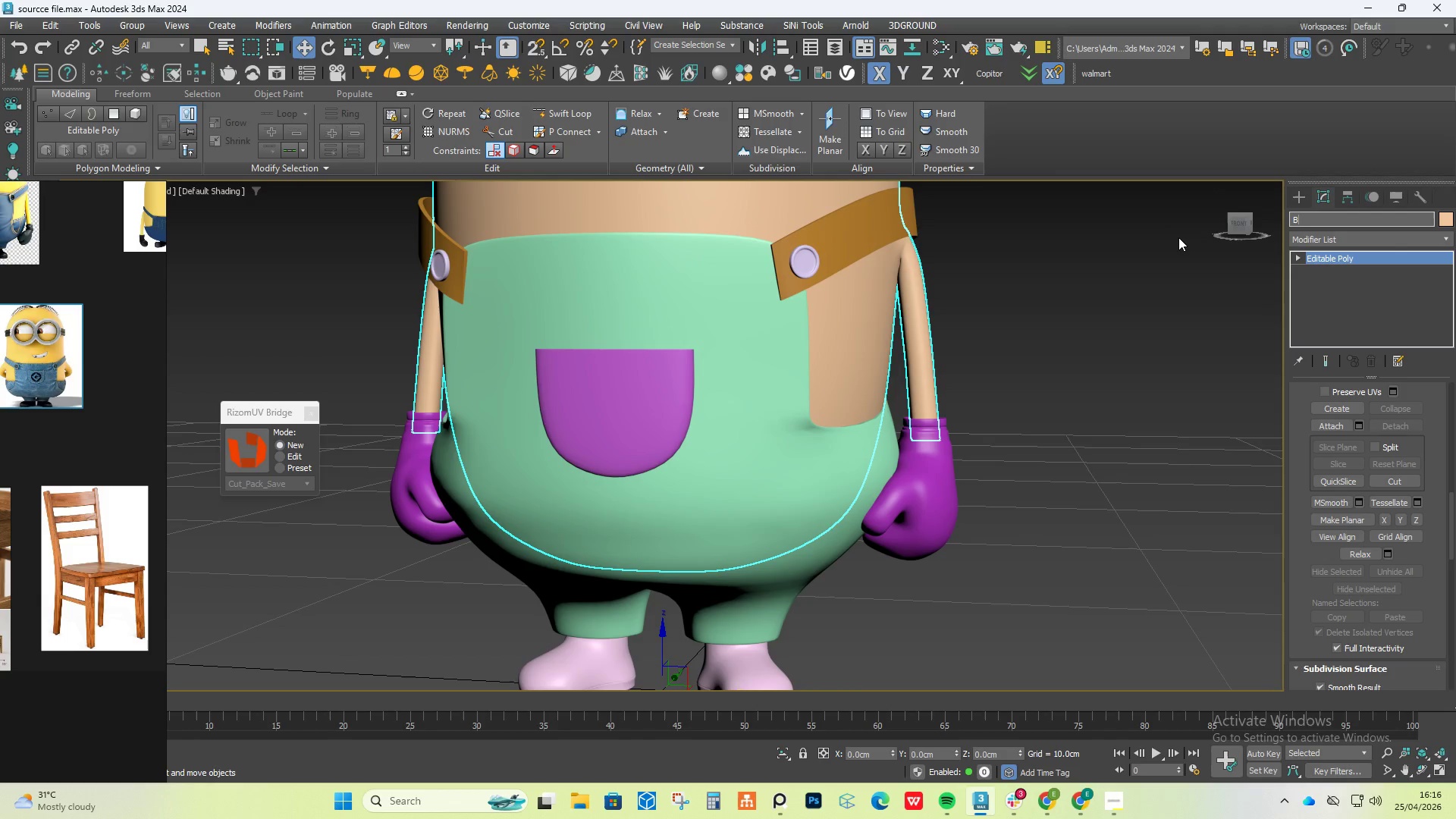 
type(body)
 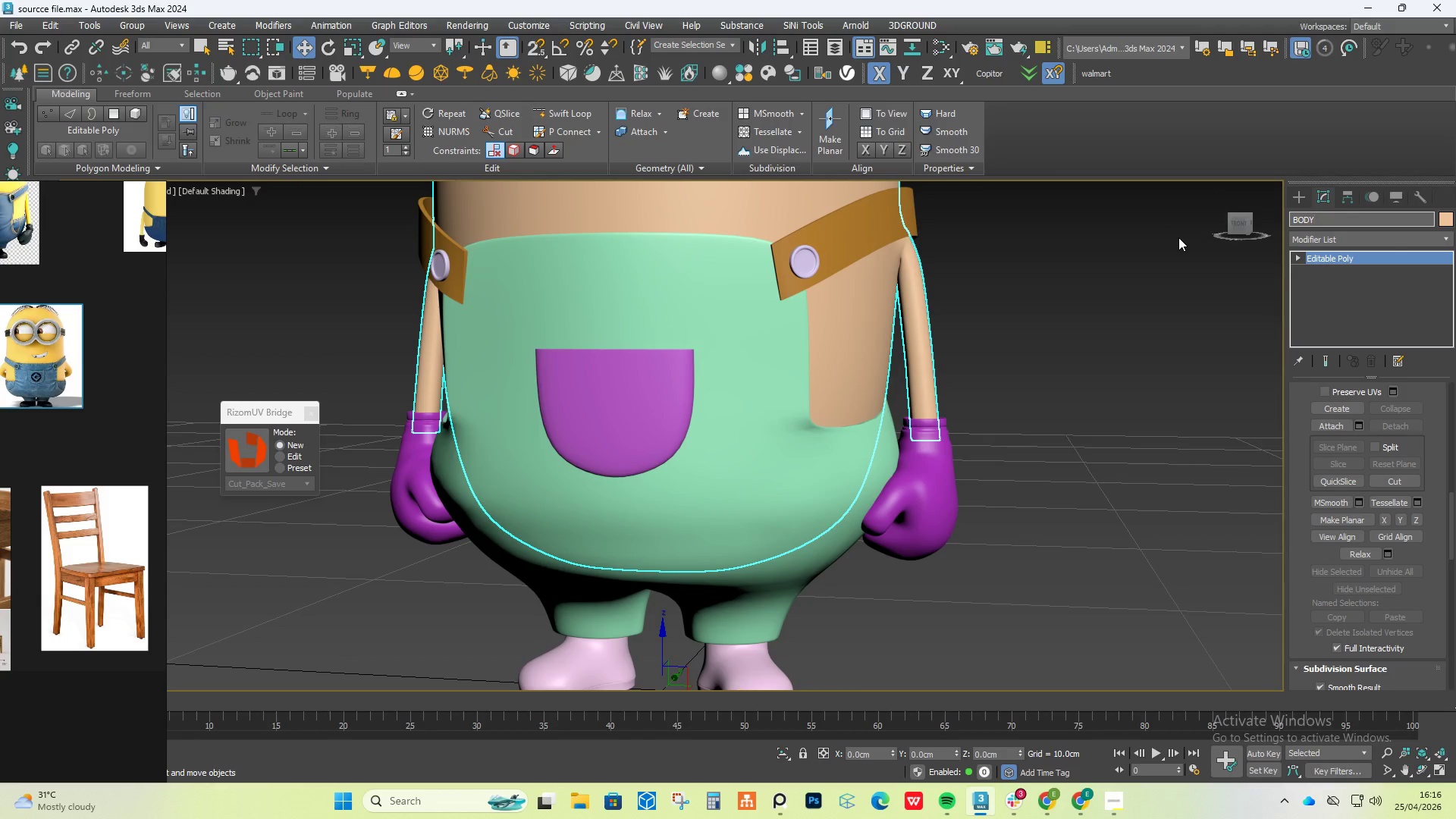 
key(Enter)
 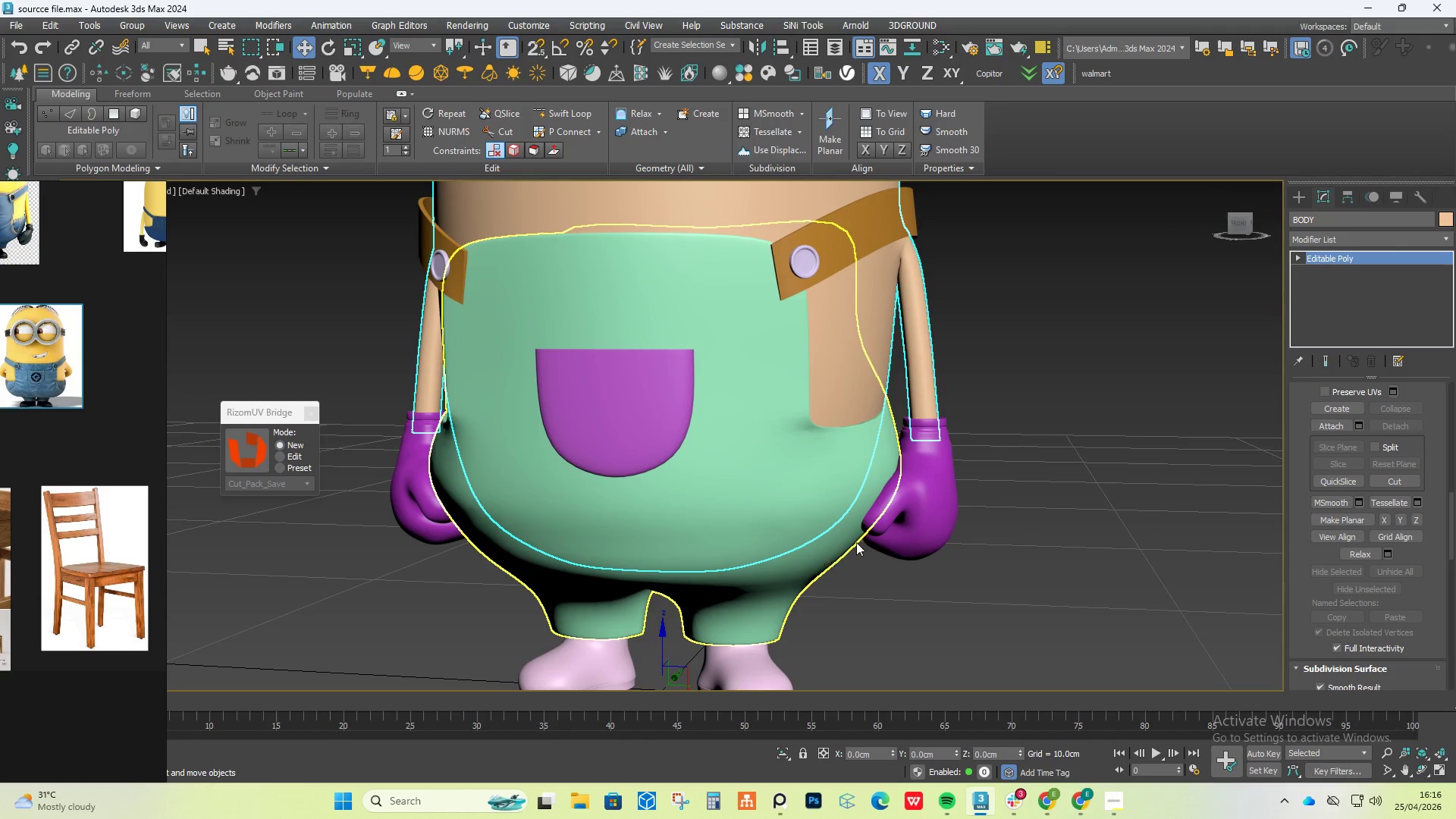 
left_click([926, 510])
 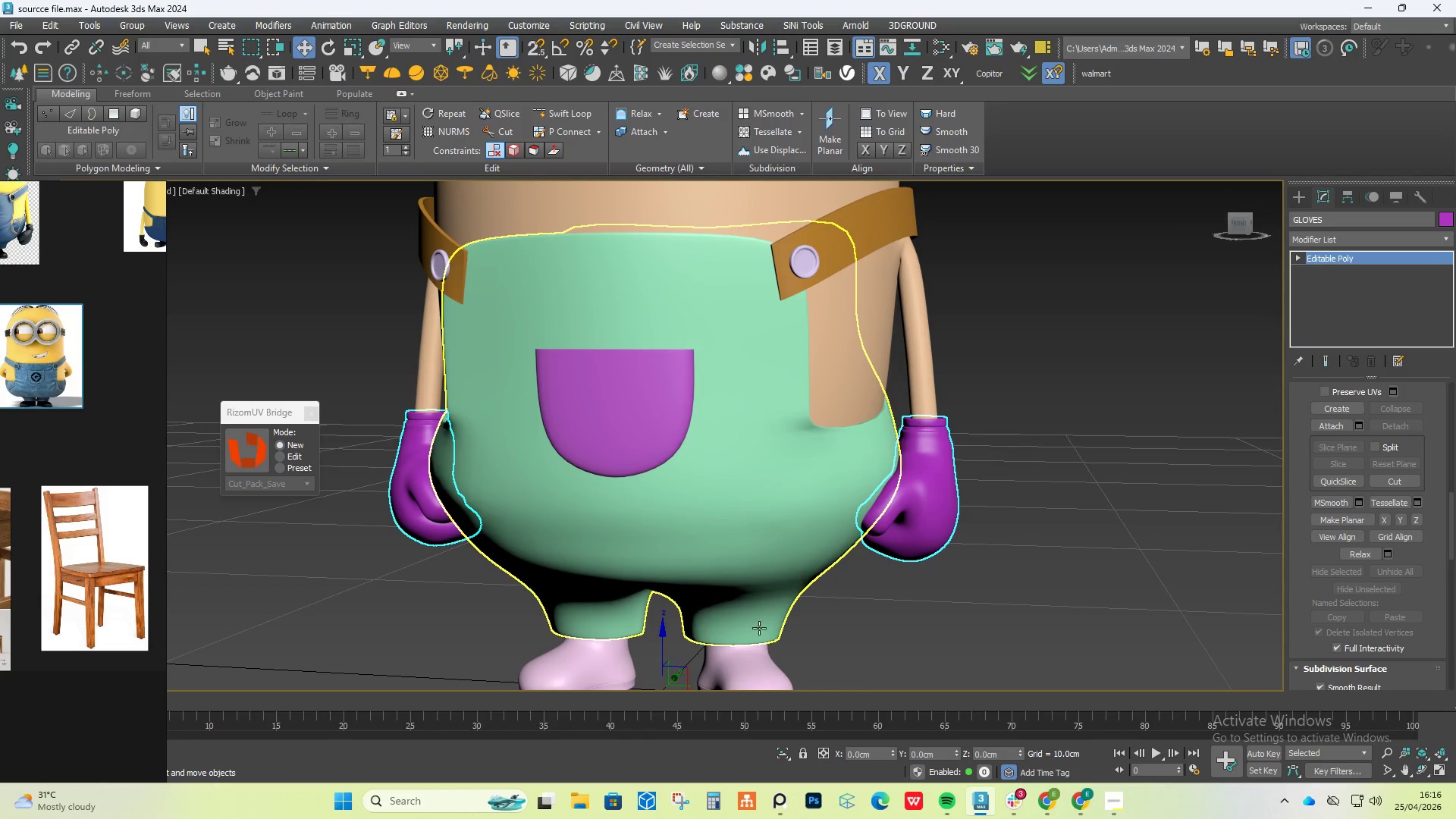 
left_click([743, 677])
 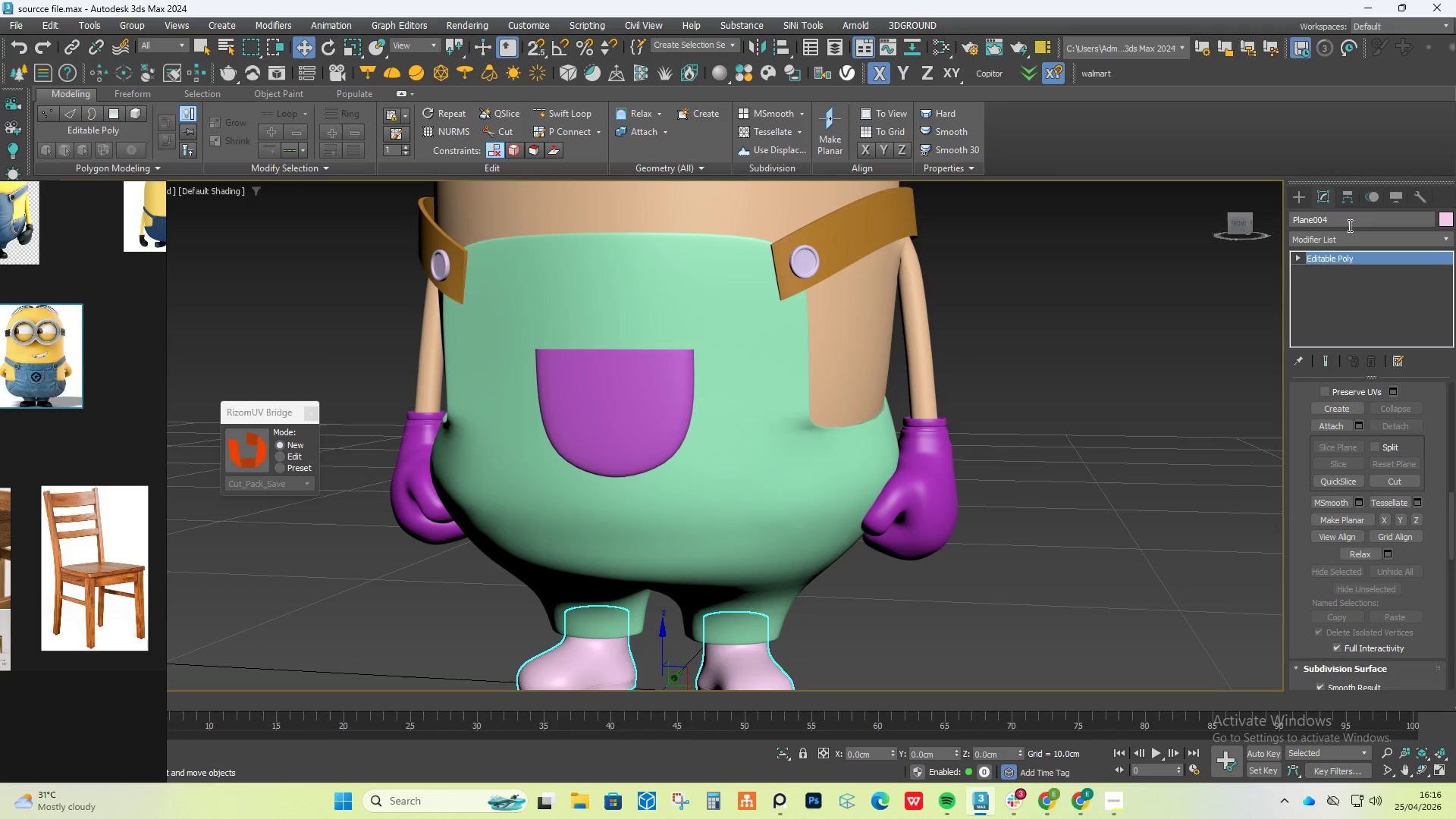 
left_click_drag(start_coordinate=[1349, 220], to_coordinate=[1144, 247])
 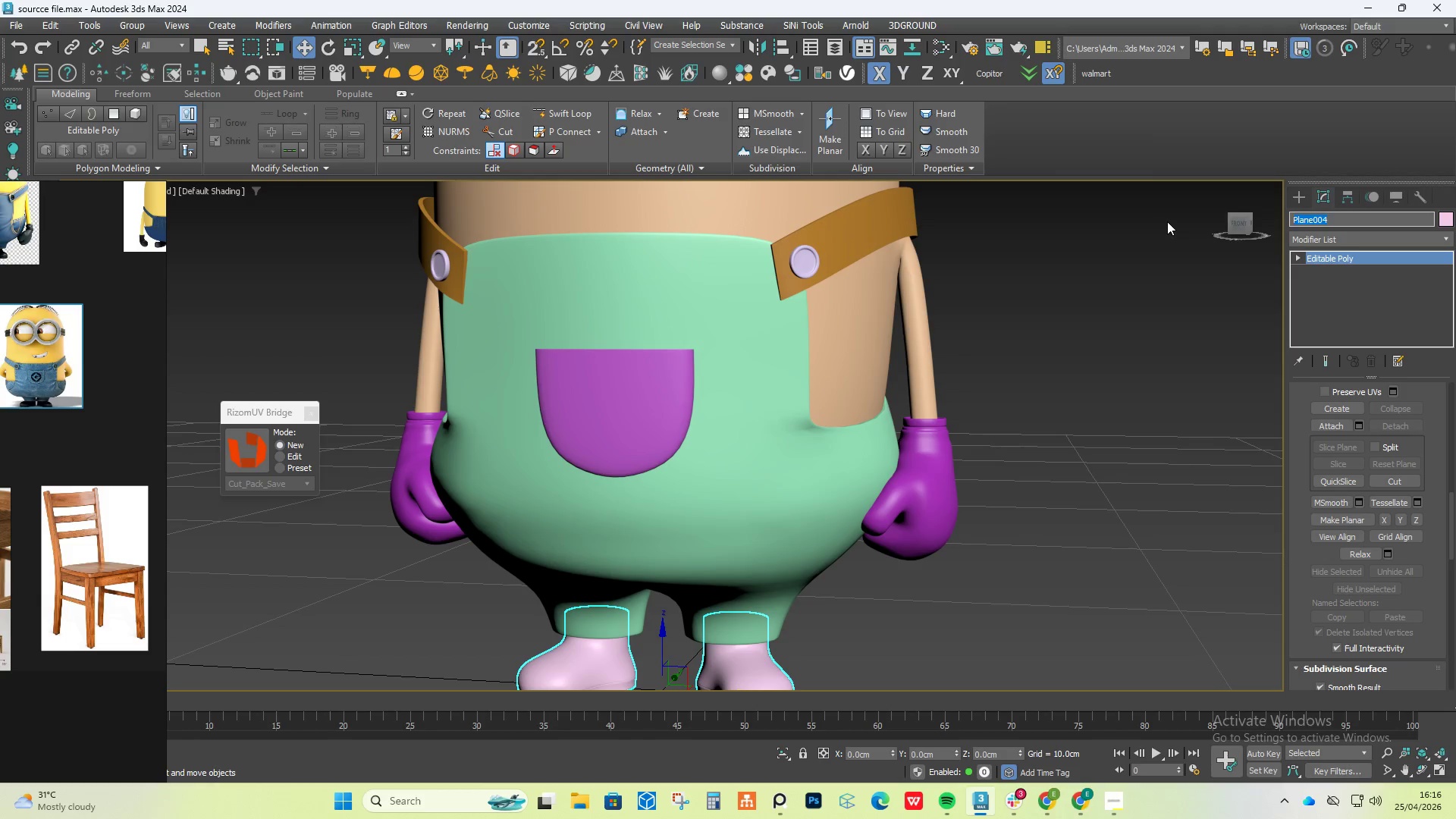 
type(shoes)
 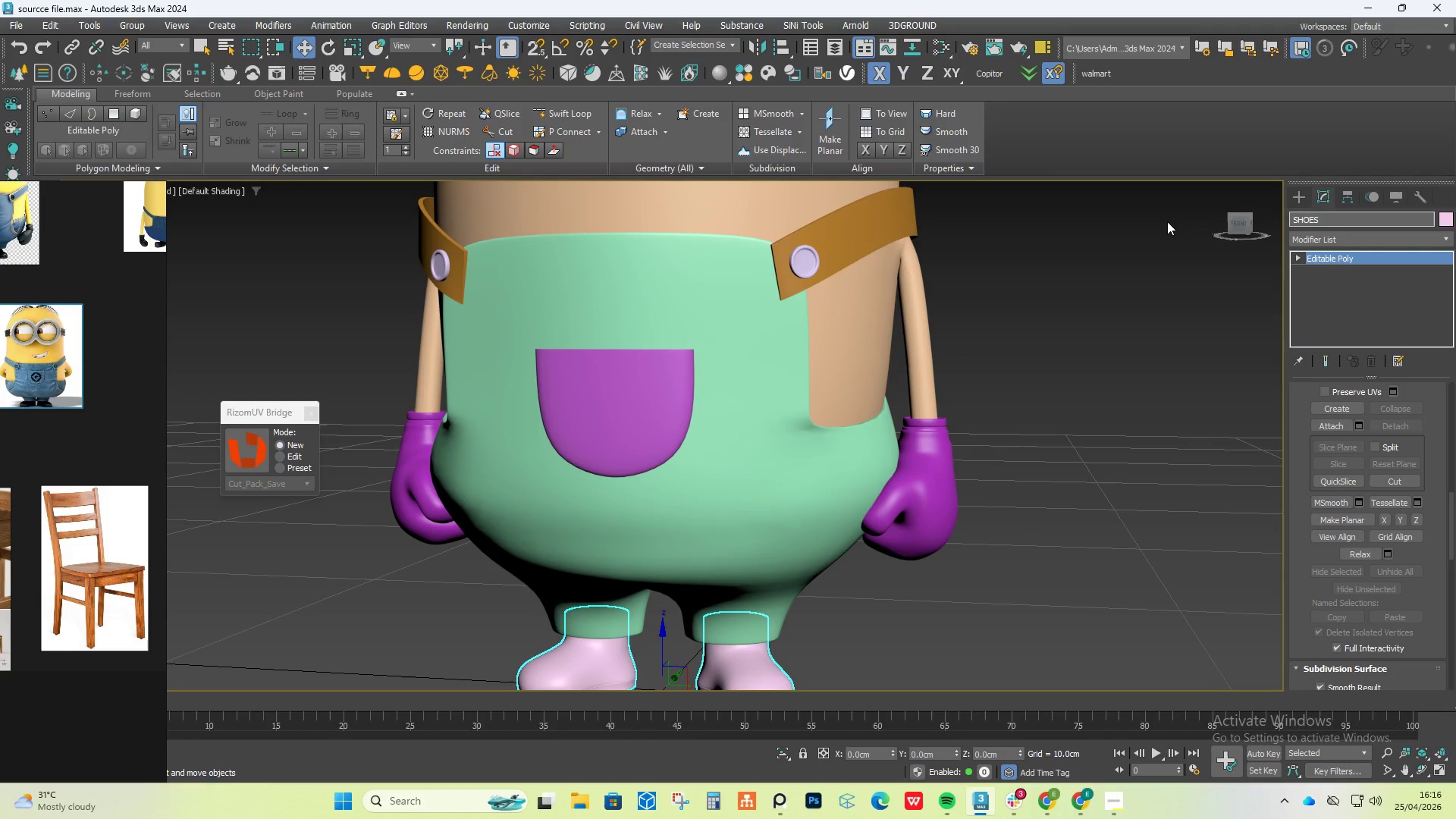 
key(Enter)
 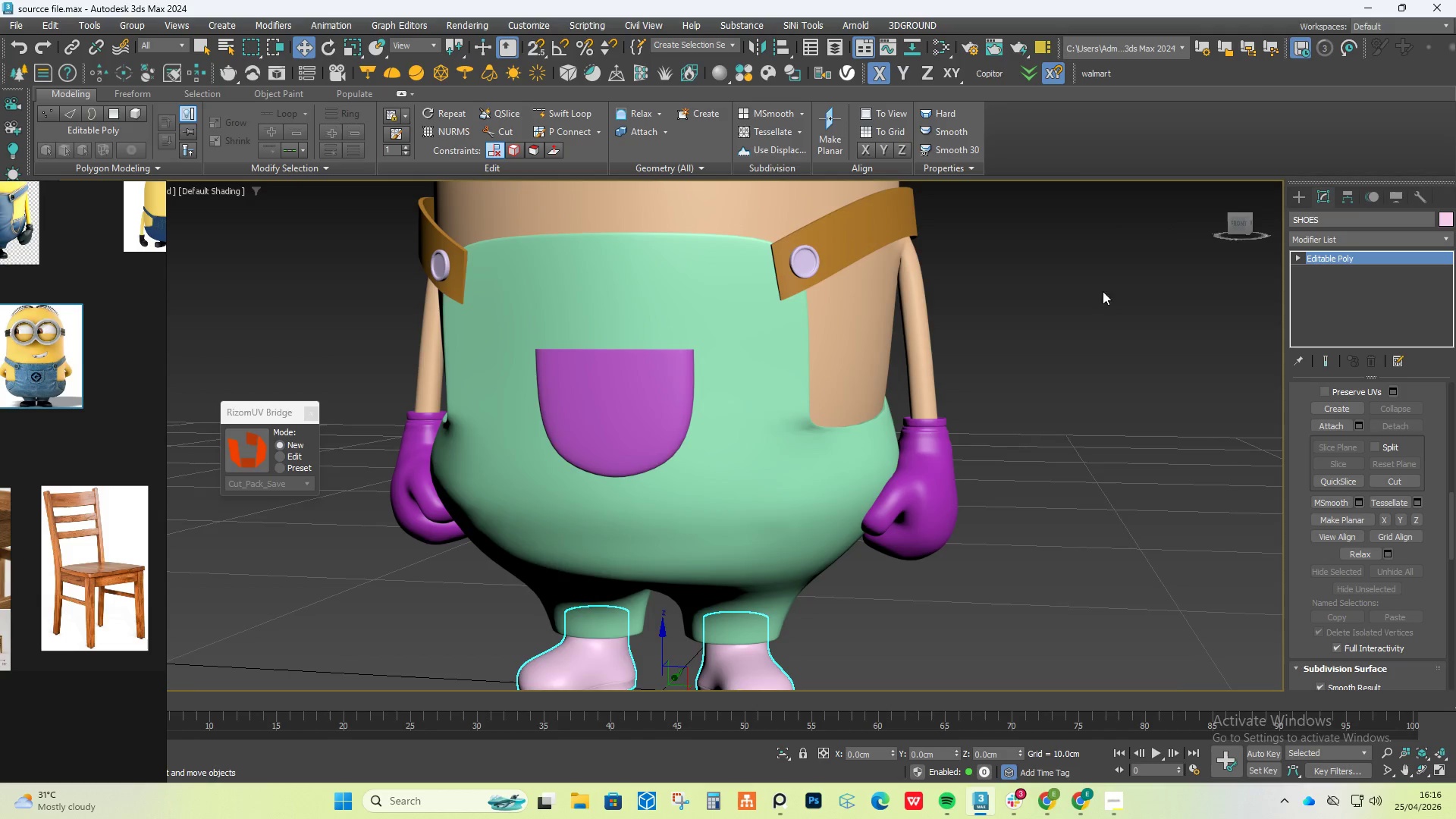 
scroll: coordinate [943, 425], scroll_direction: down, amount: 1.0
 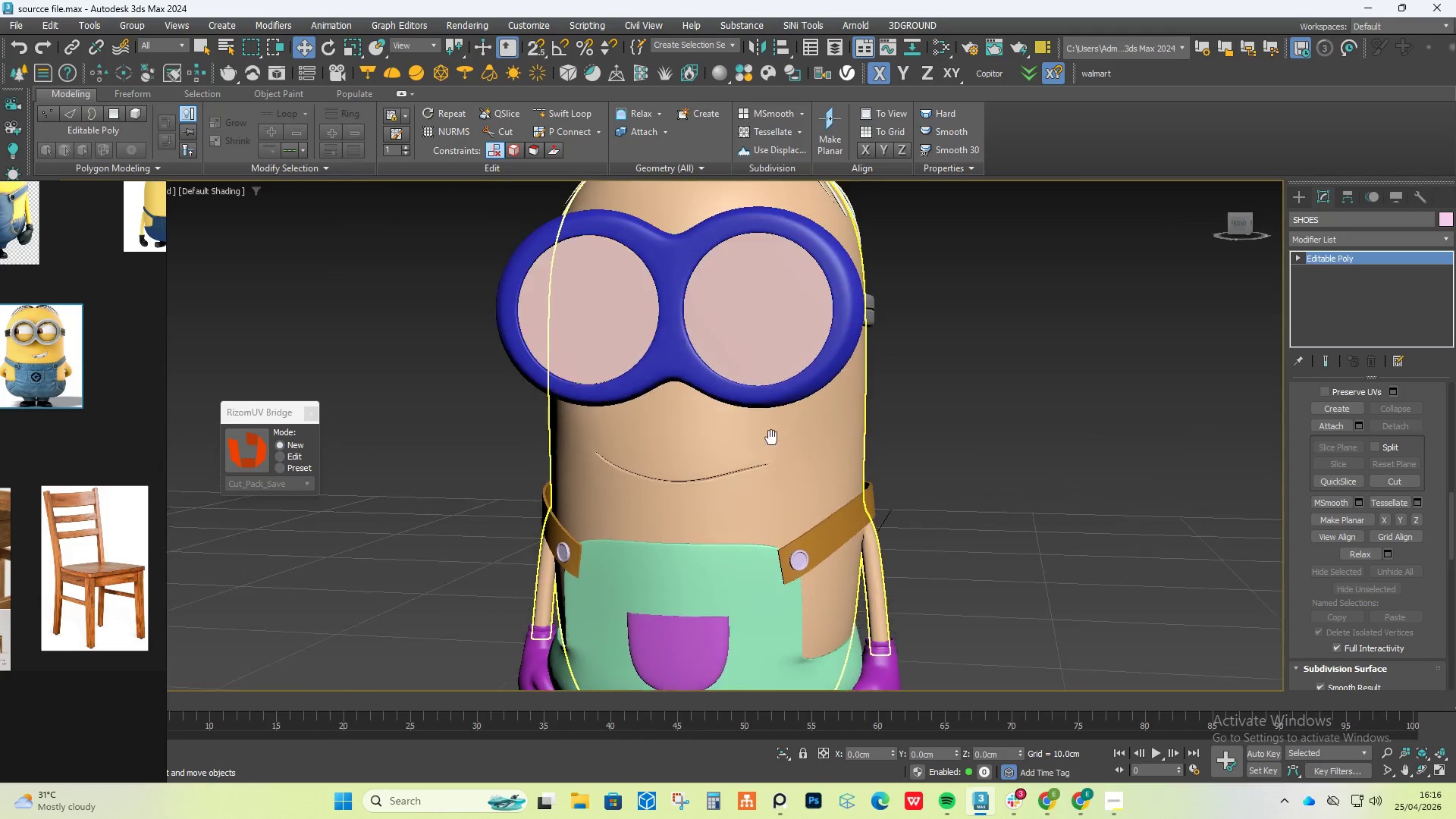 
left_click([777, 328])
 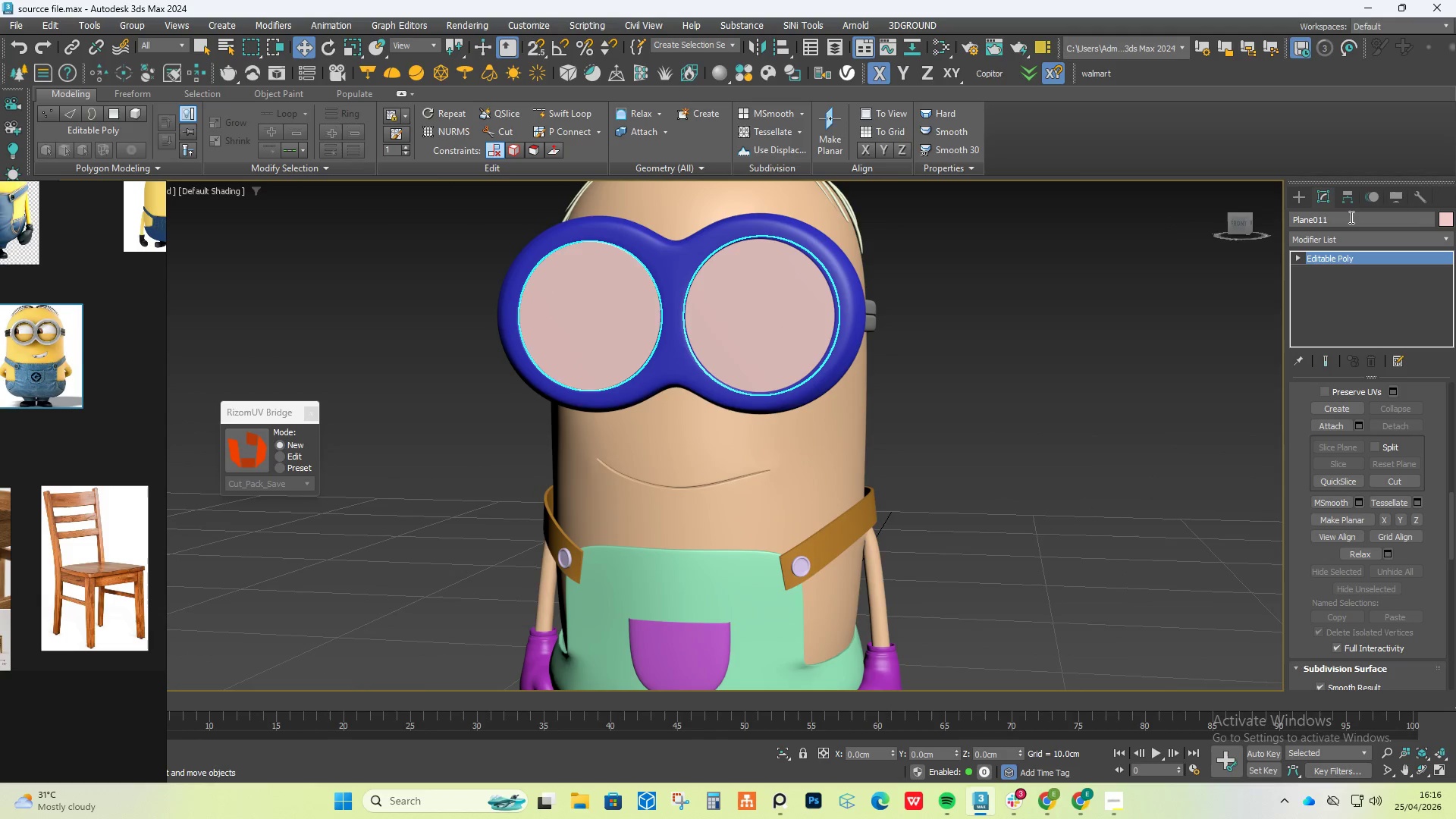 
left_click_drag(start_coordinate=[1346, 212], to_coordinate=[1129, 237])
 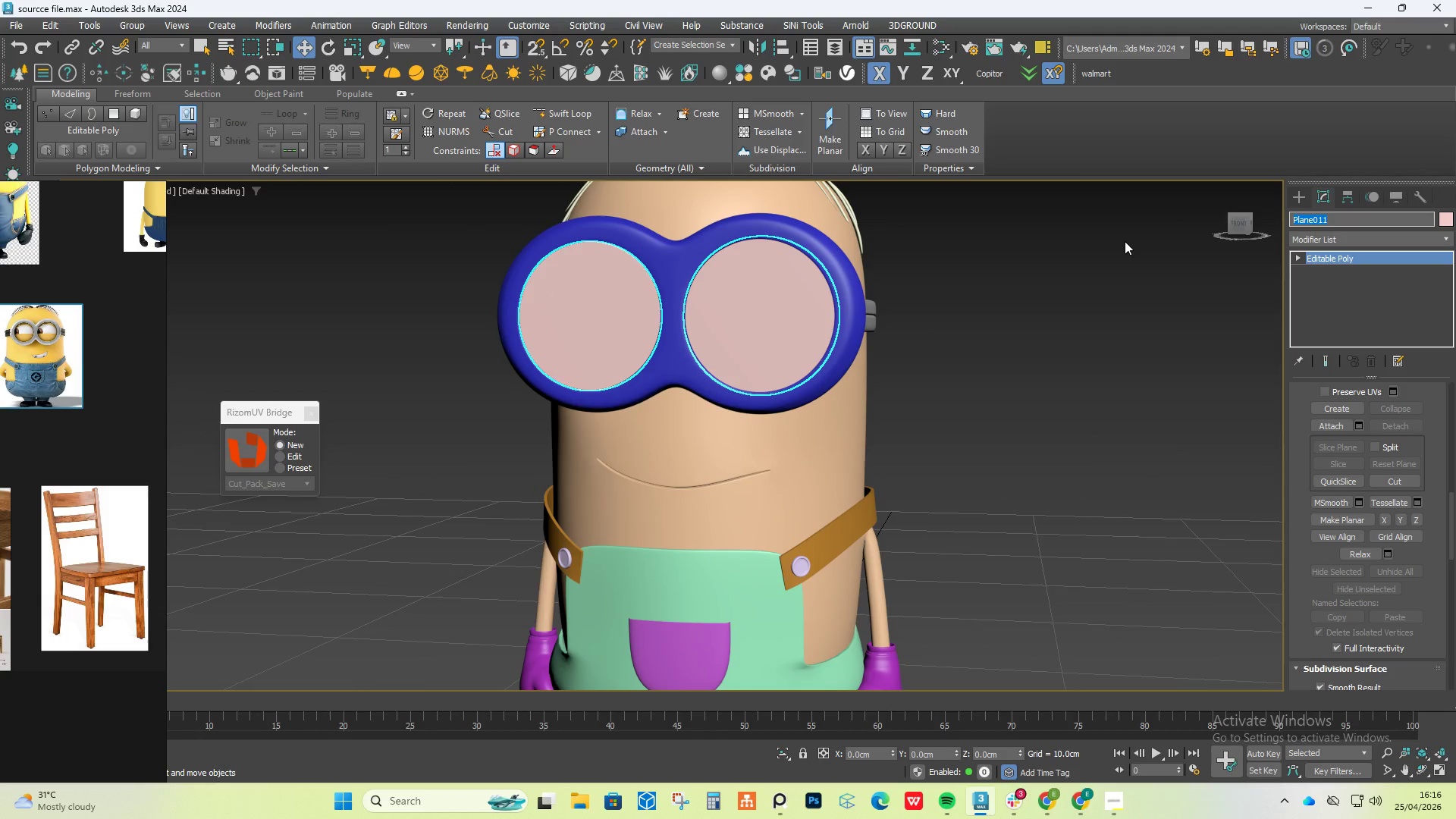 
type(les)
 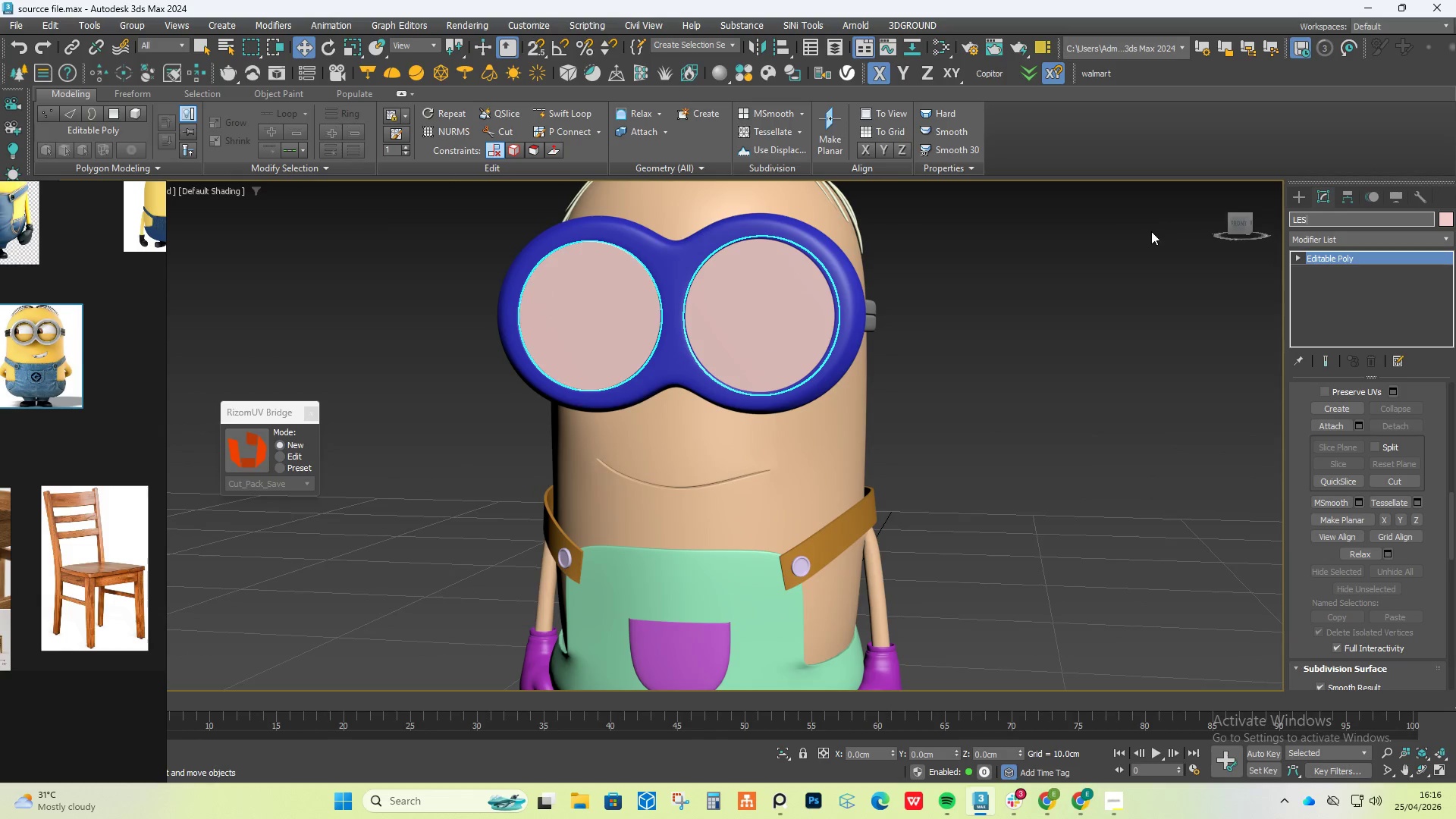 
key(Backspace)
type(ns)
 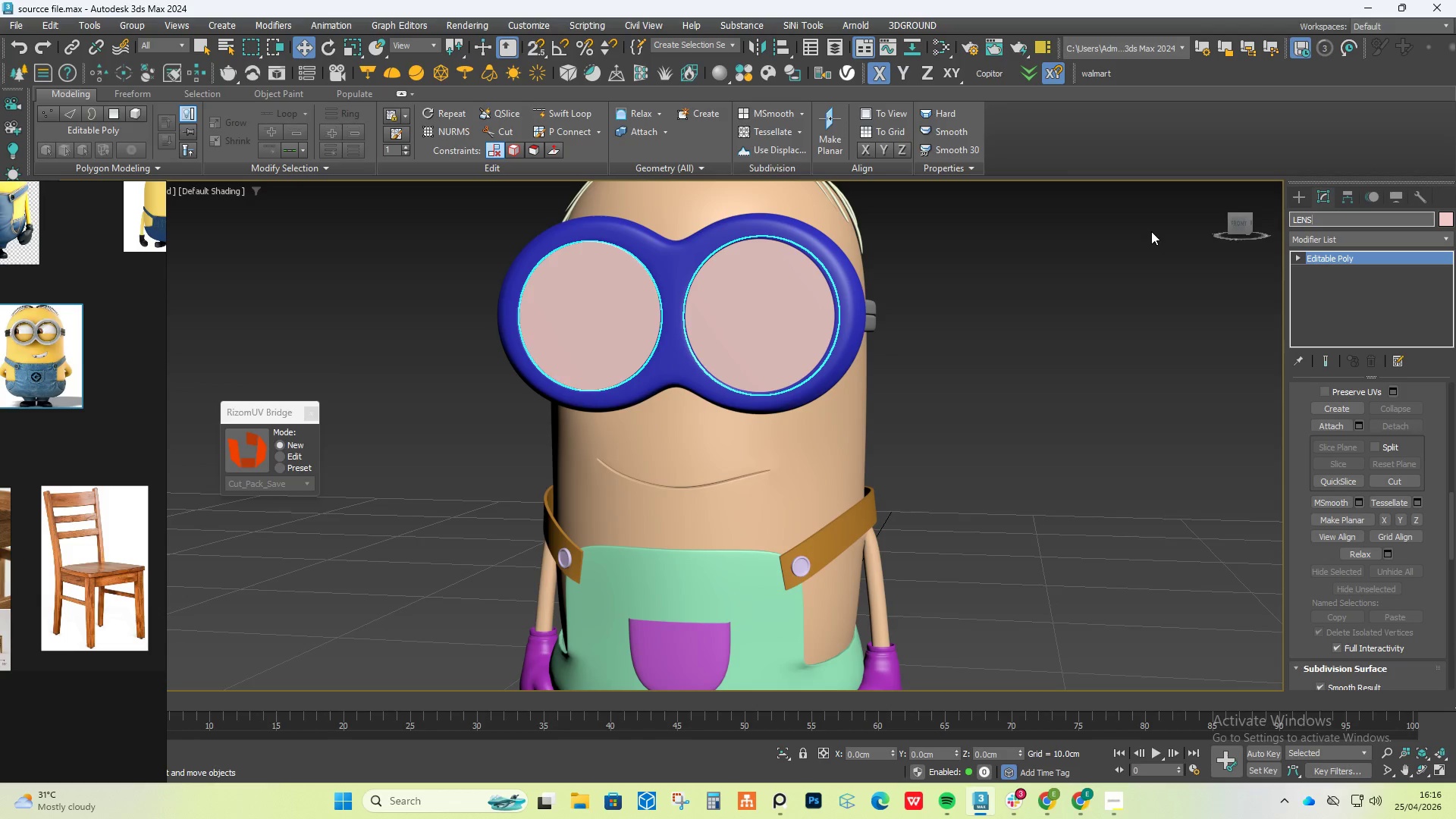 
key(Enter)
 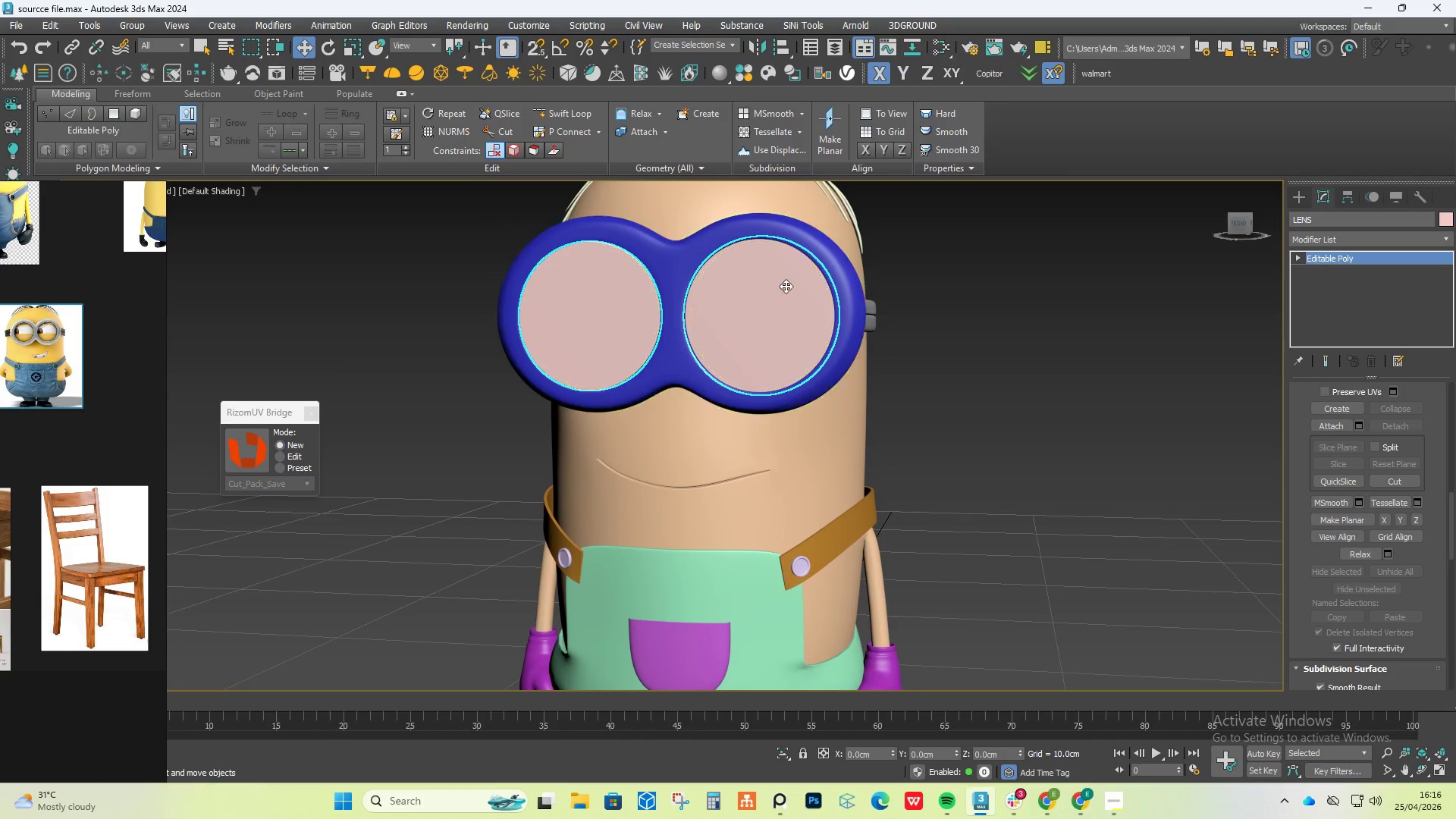 
left_click([831, 265])
 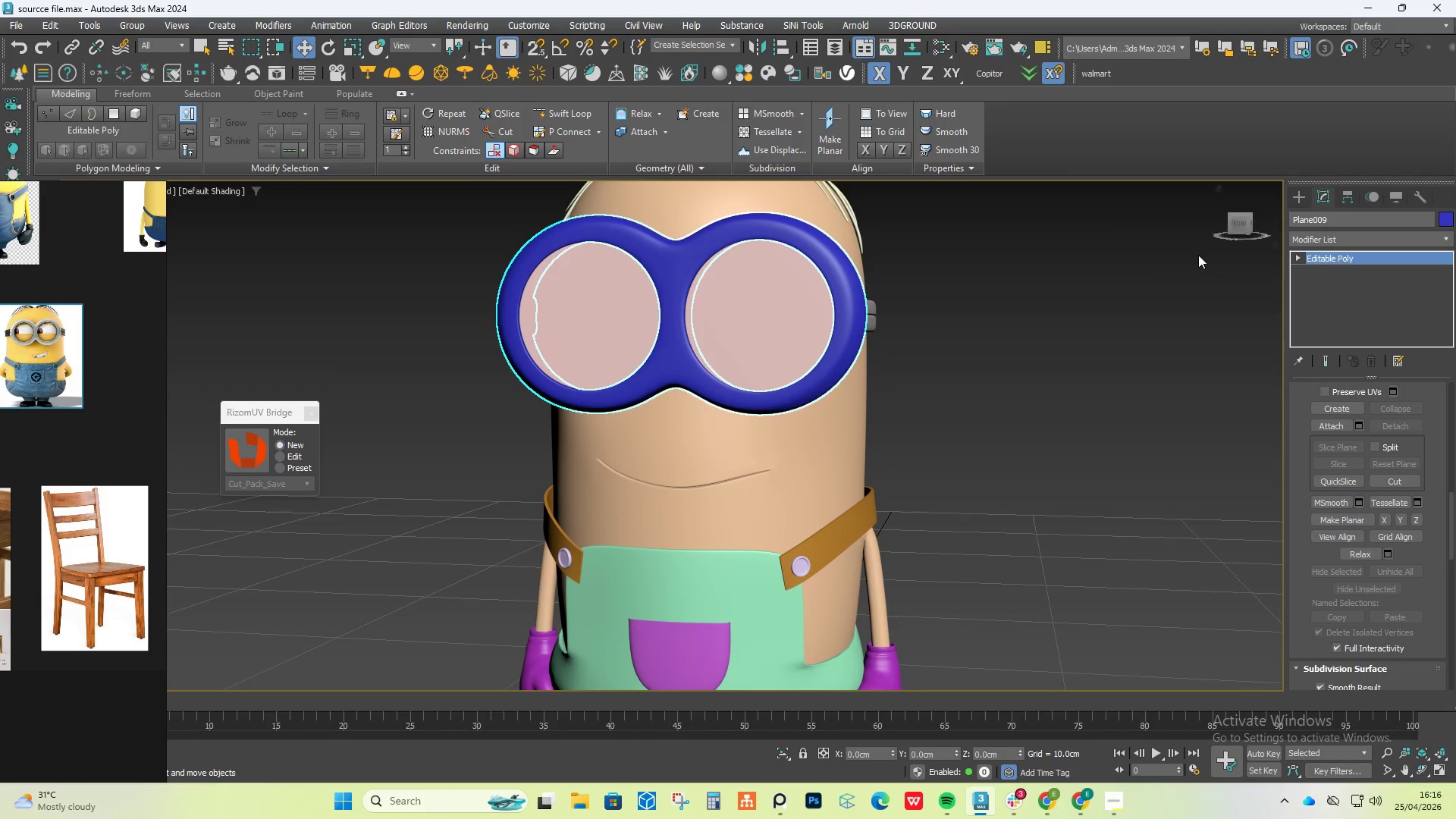 
hold_key(key=AltLeft, duration=0.59)
 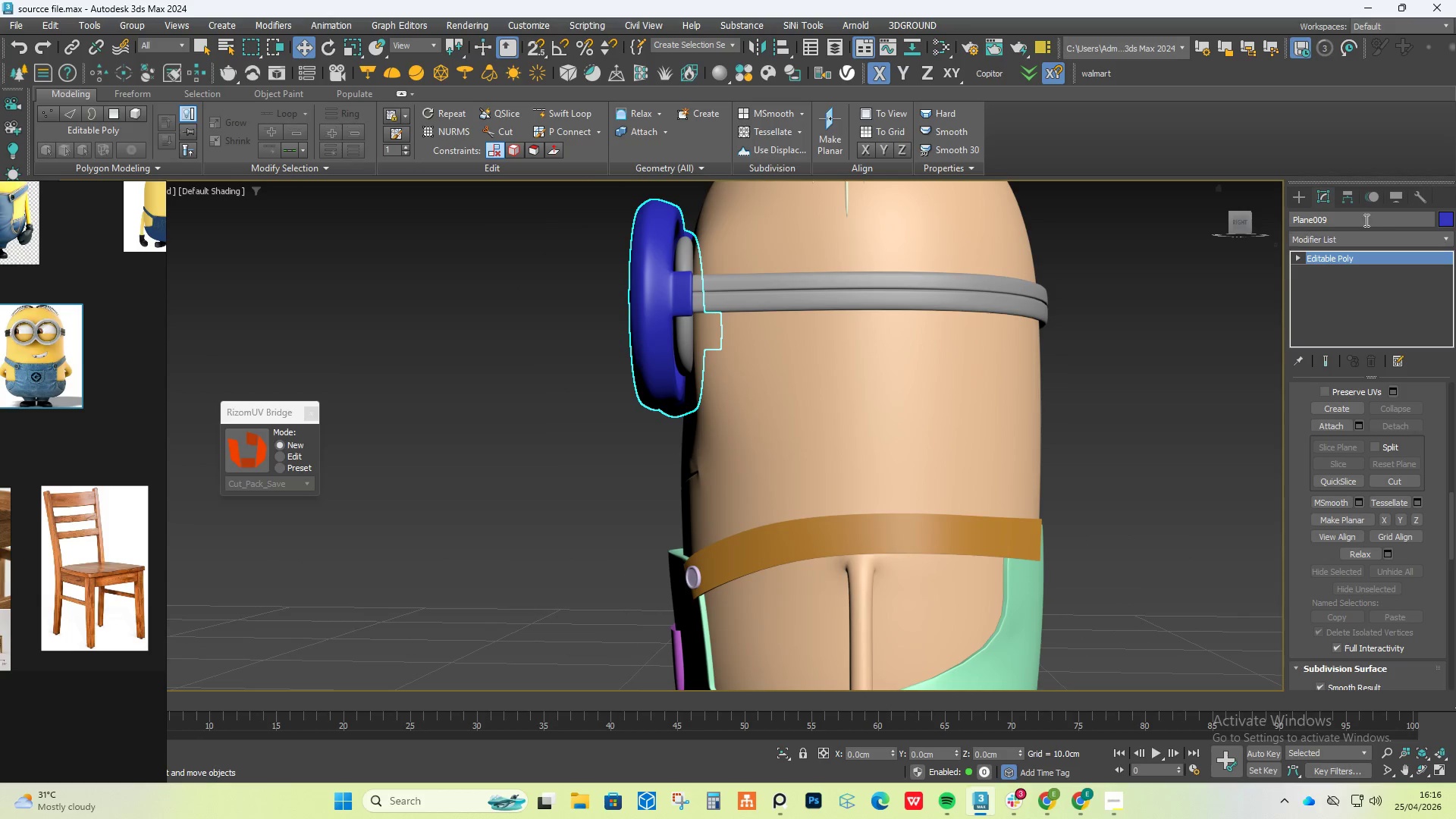 
left_click_drag(start_coordinate=[1361, 217], to_coordinate=[1211, 229])
 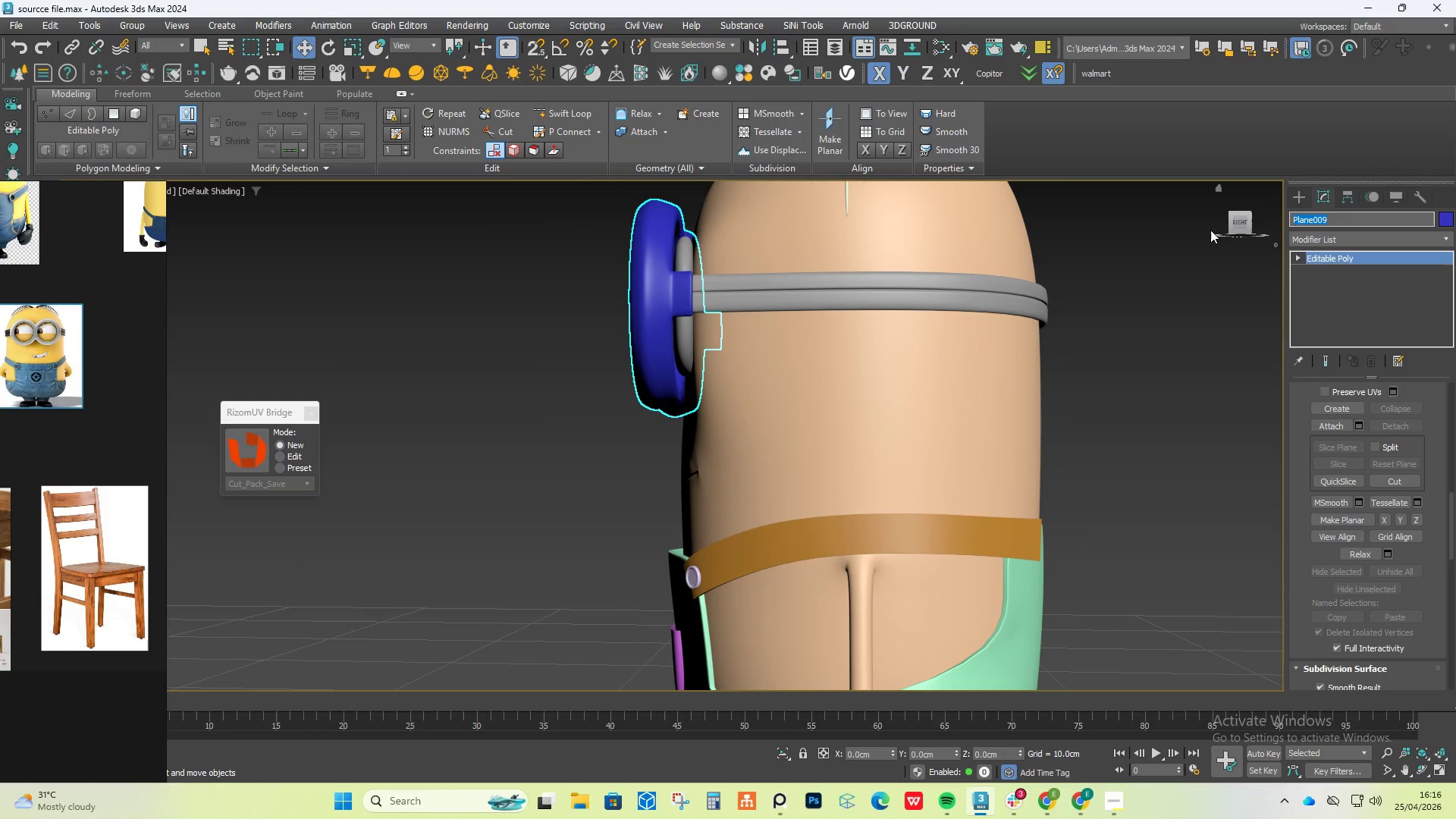 
type(googles)
key(Backspace)
 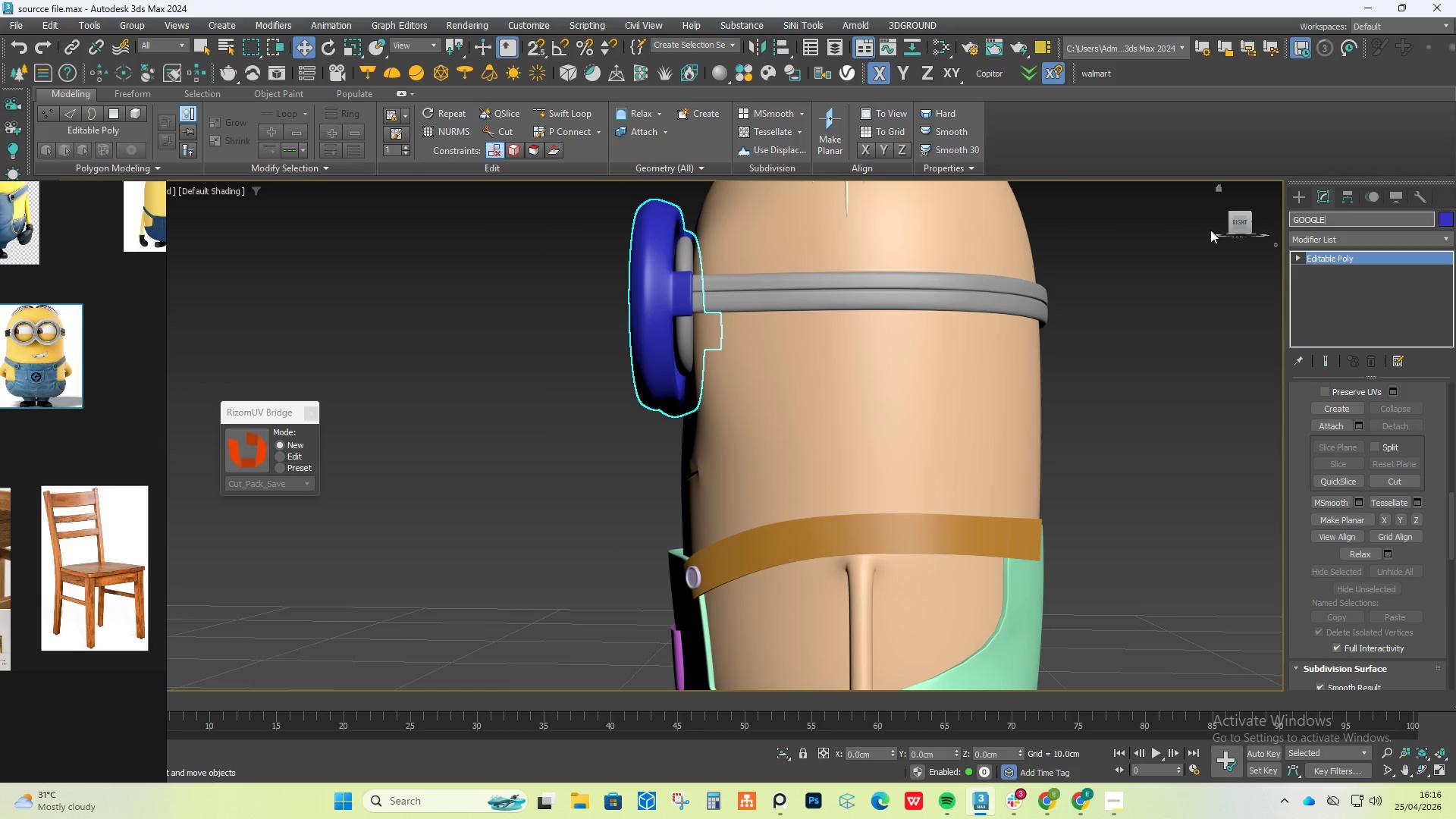 
key(Enter)
 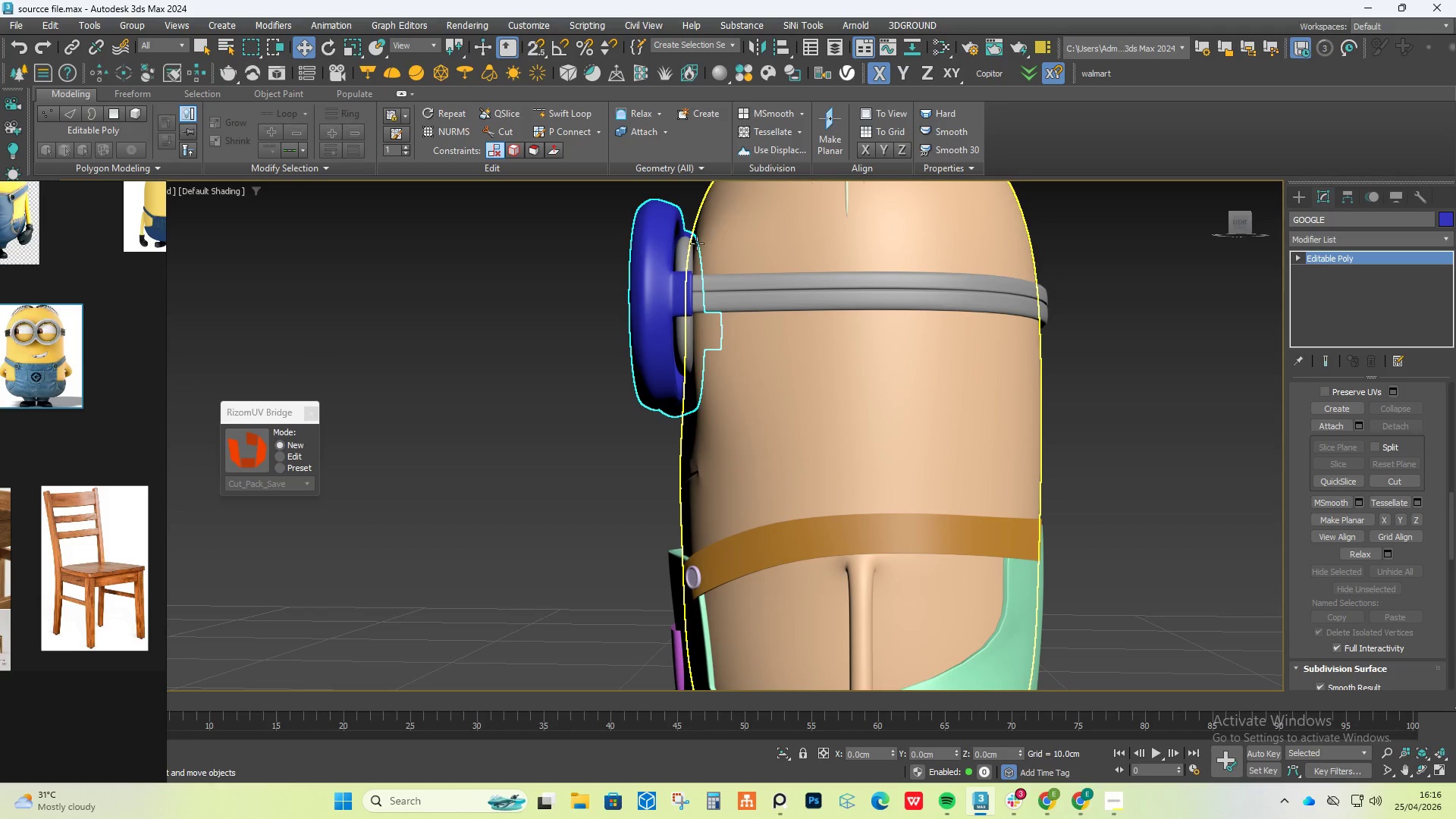 
left_click([688, 251])
 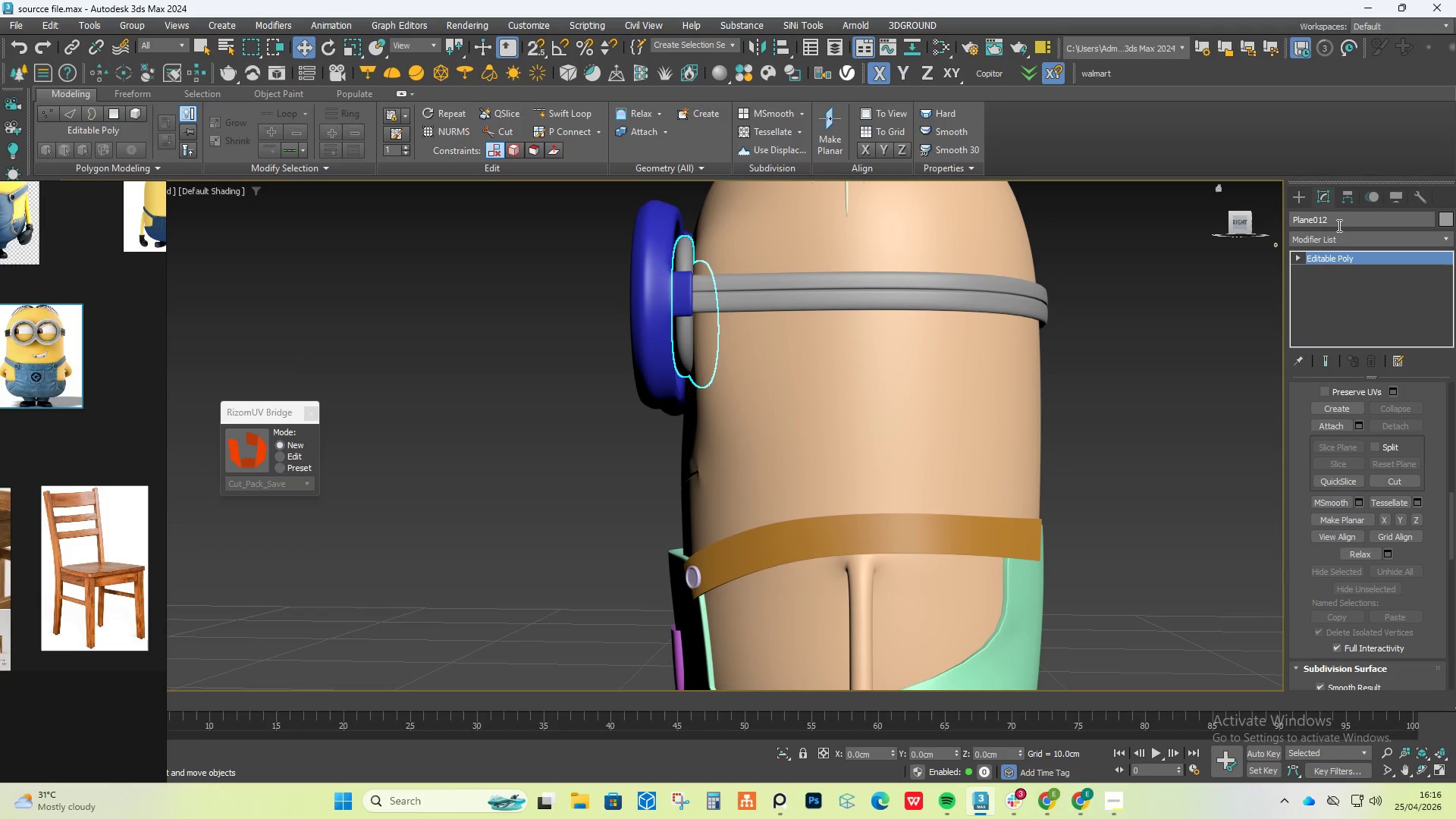 
left_click_drag(start_coordinate=[1345, 218], to_coordinate=[1201, 207])
 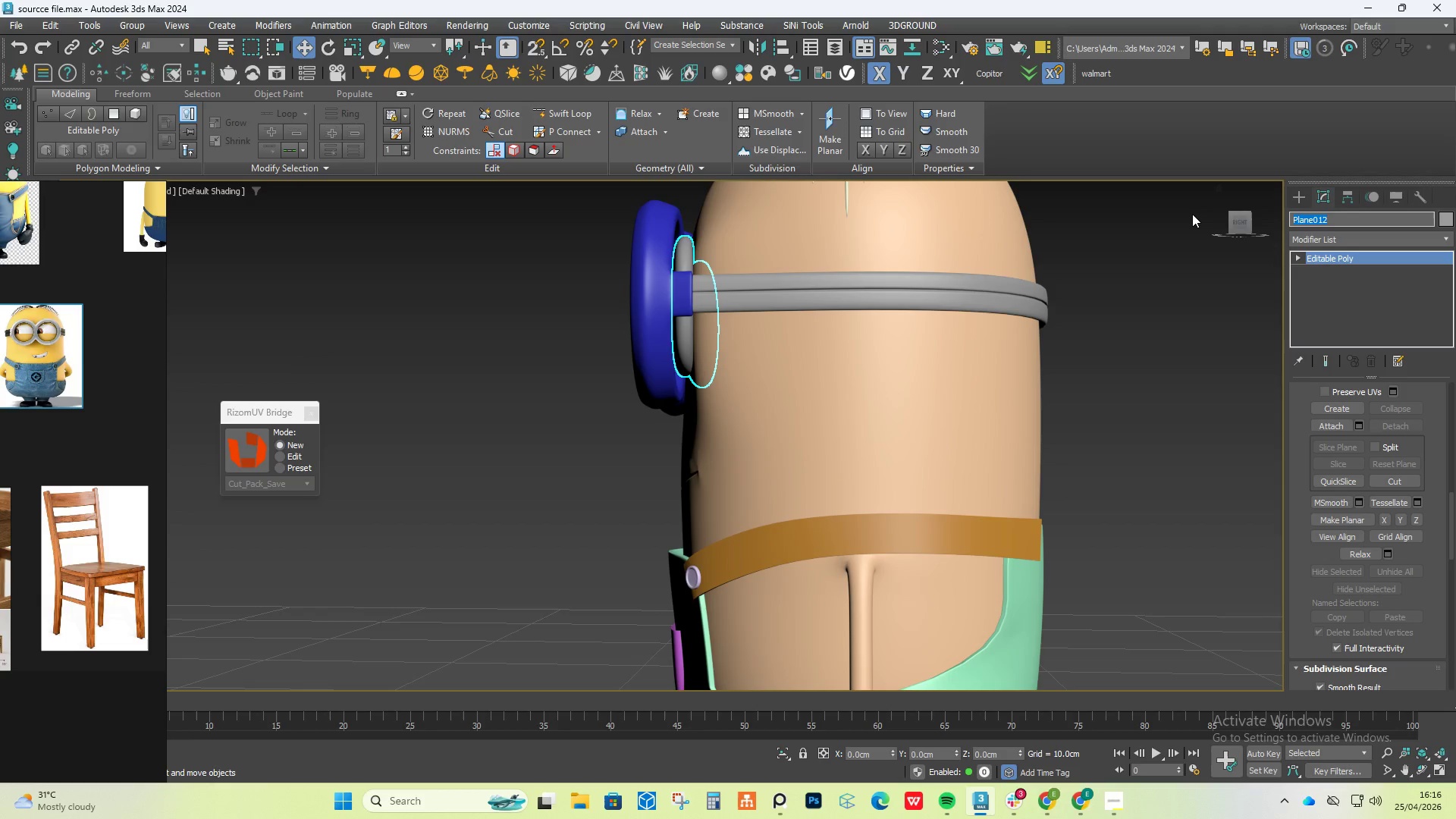 
type(eyes)
 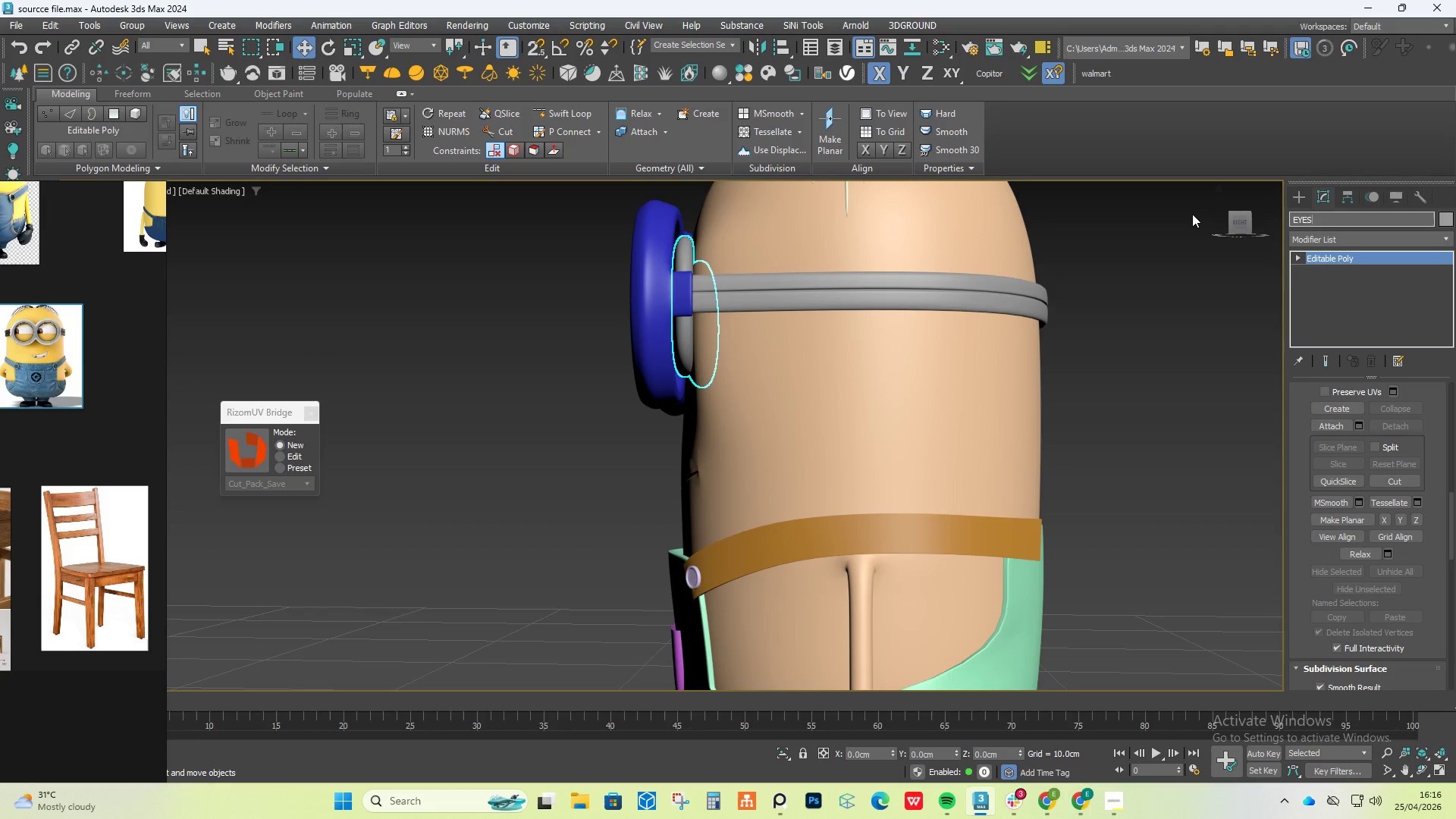 
key(Enter)
 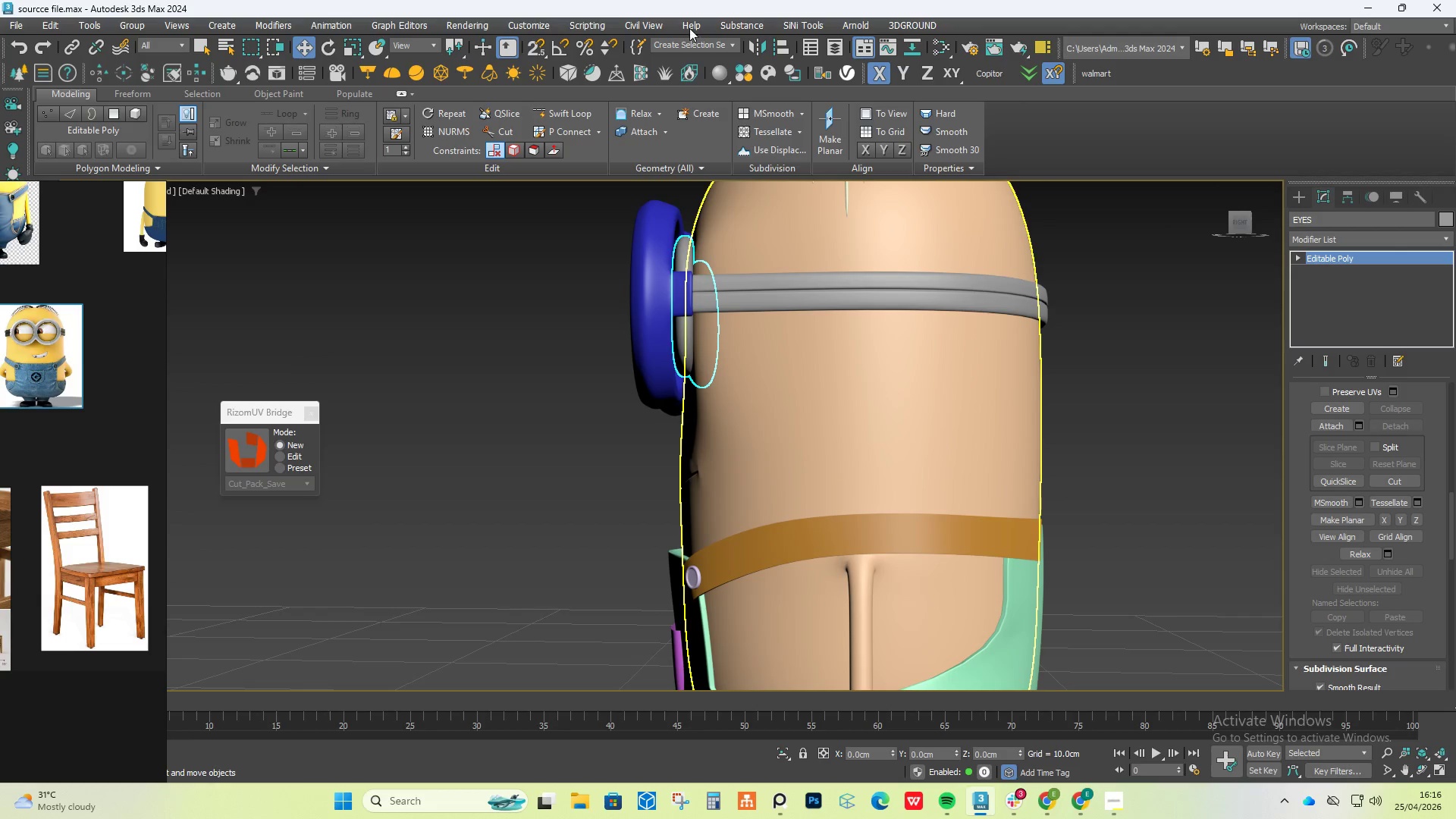 
scroll: coordinate [863, 201], scroll_direction: down, amount: 2.0
 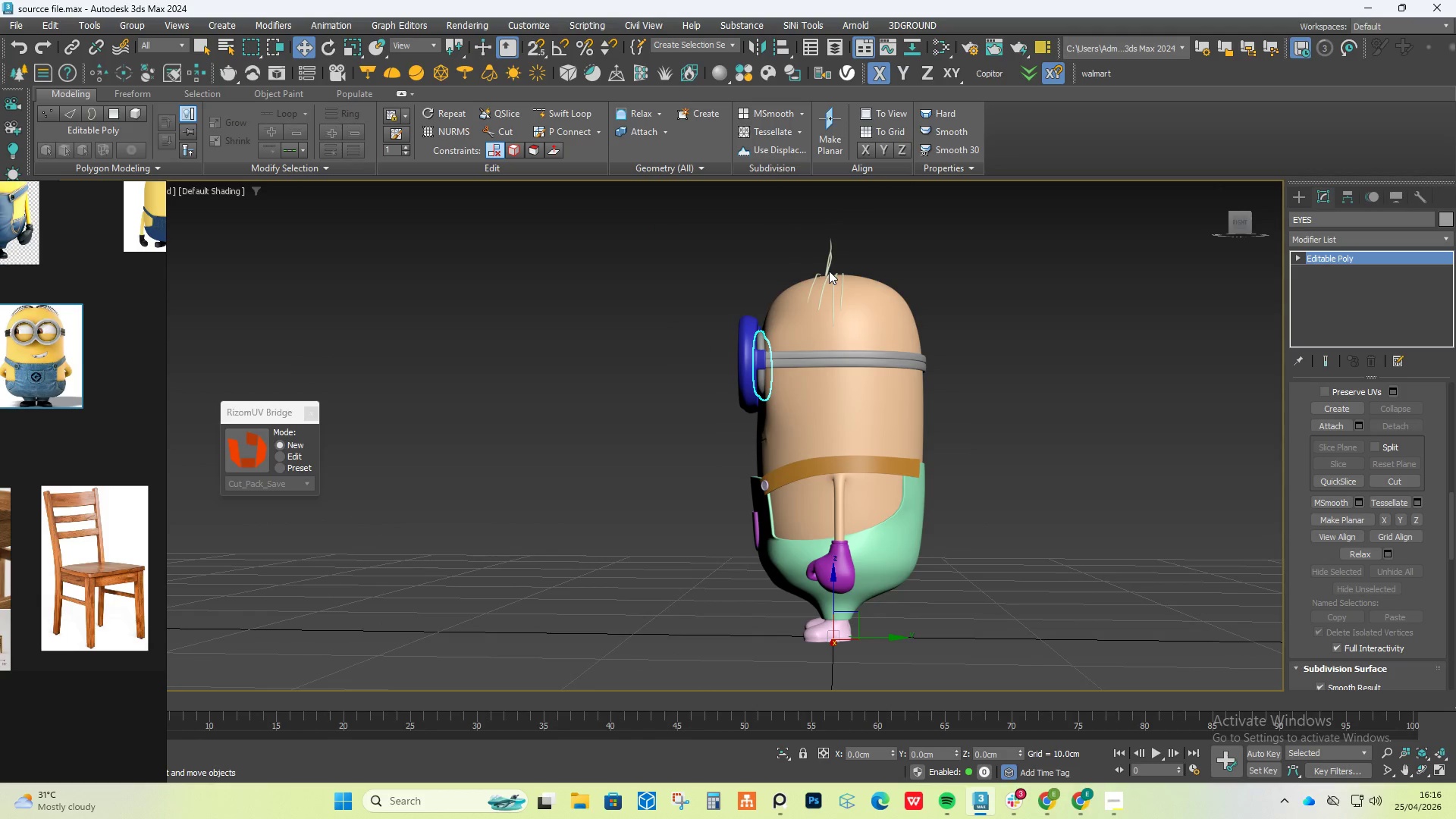 
left_click([829, 264])
 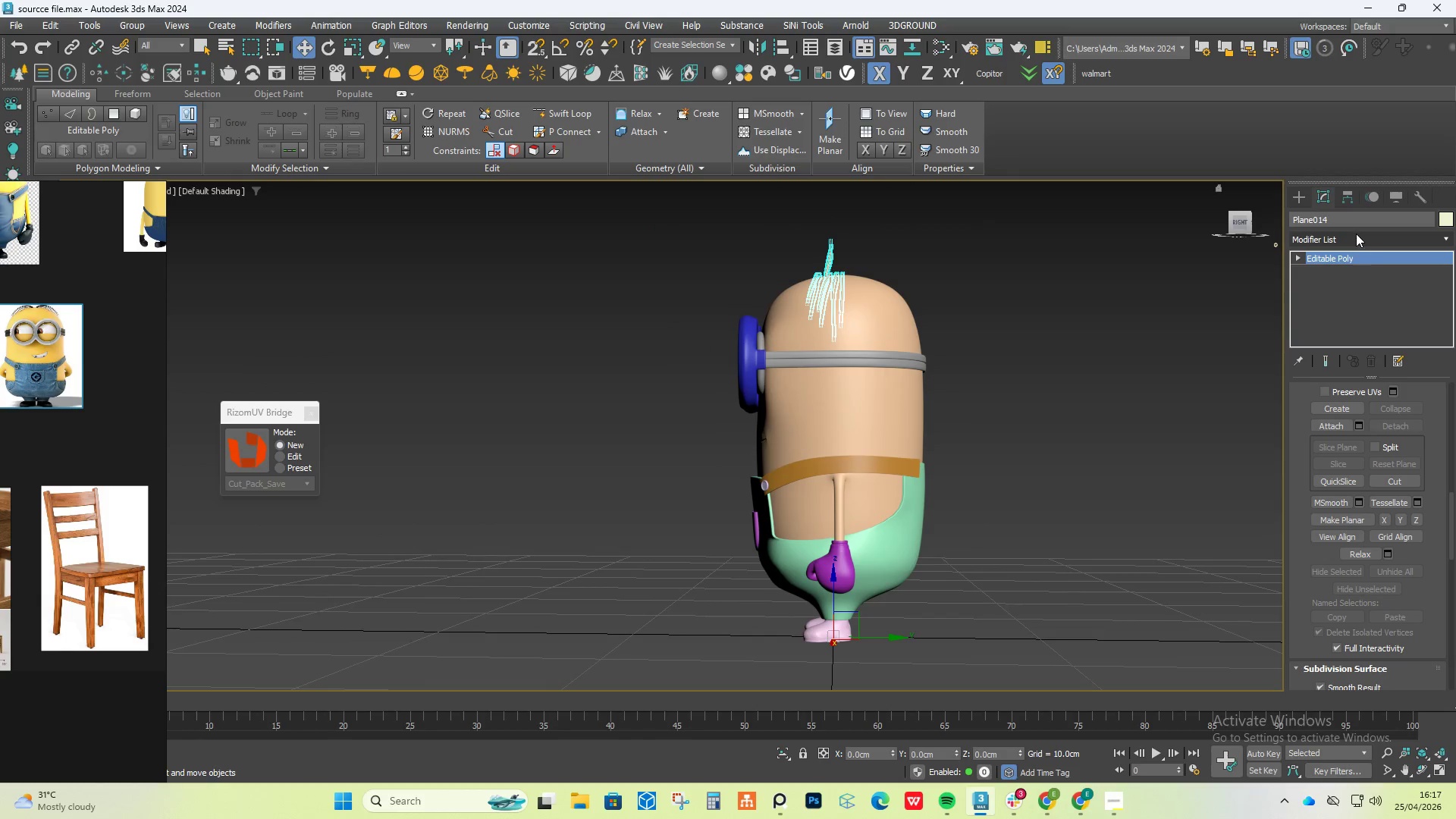 
left_click_drag(start_coordinate=[1360, 217], to_coordinate=[1130, 279])
 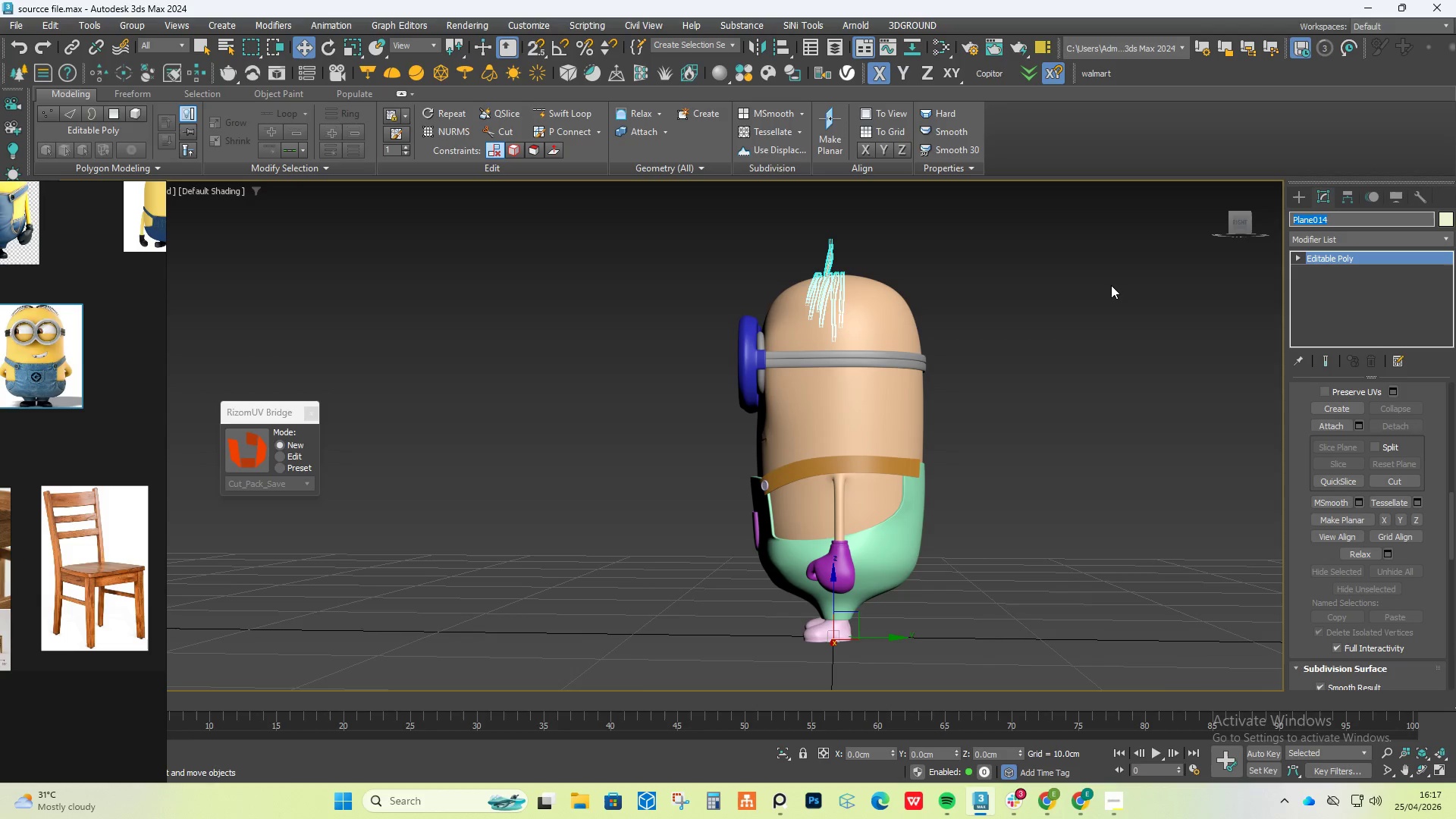 
type(hair)
 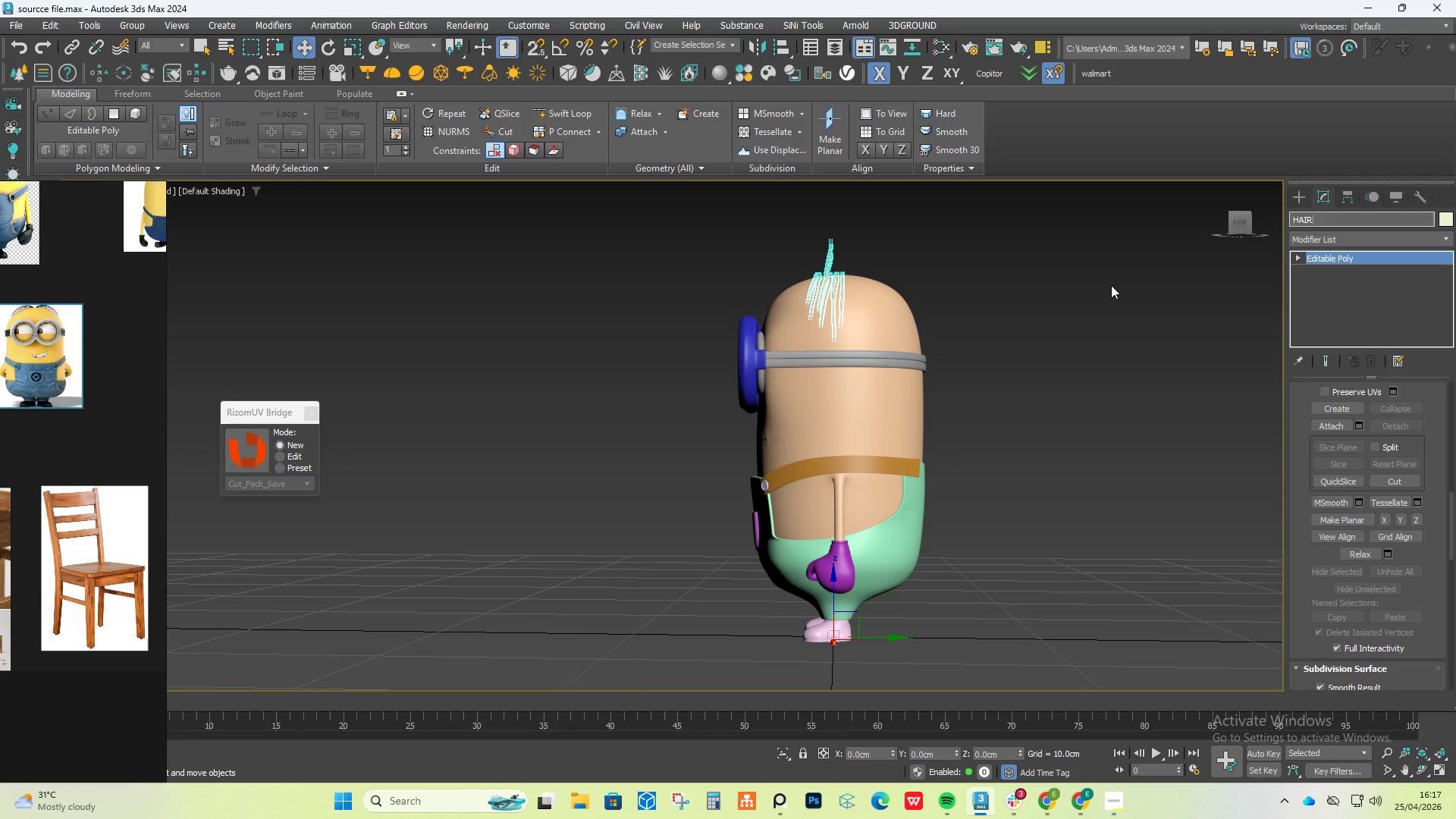 
key(Enter)
 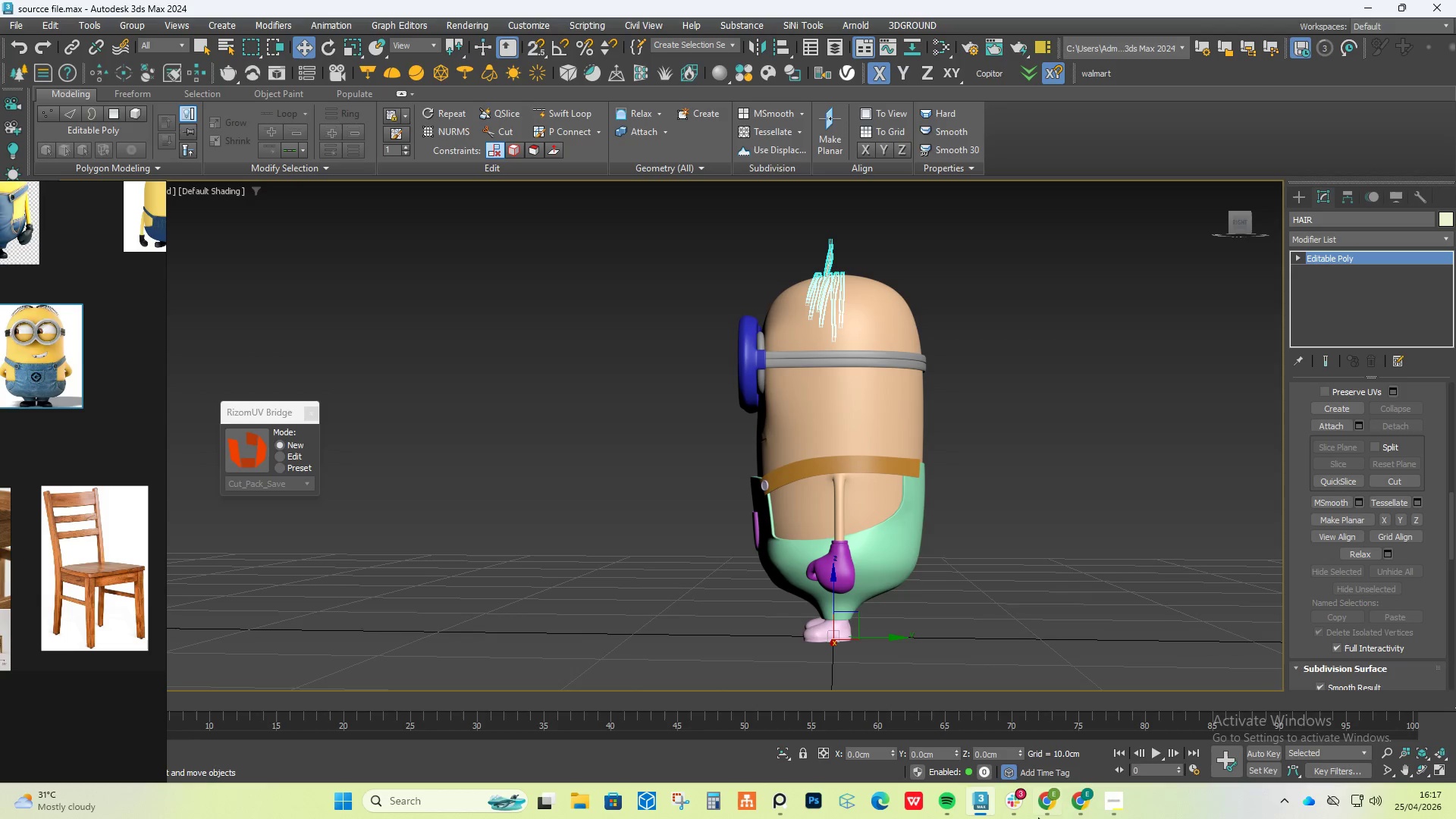 
left_click([1106, 808])